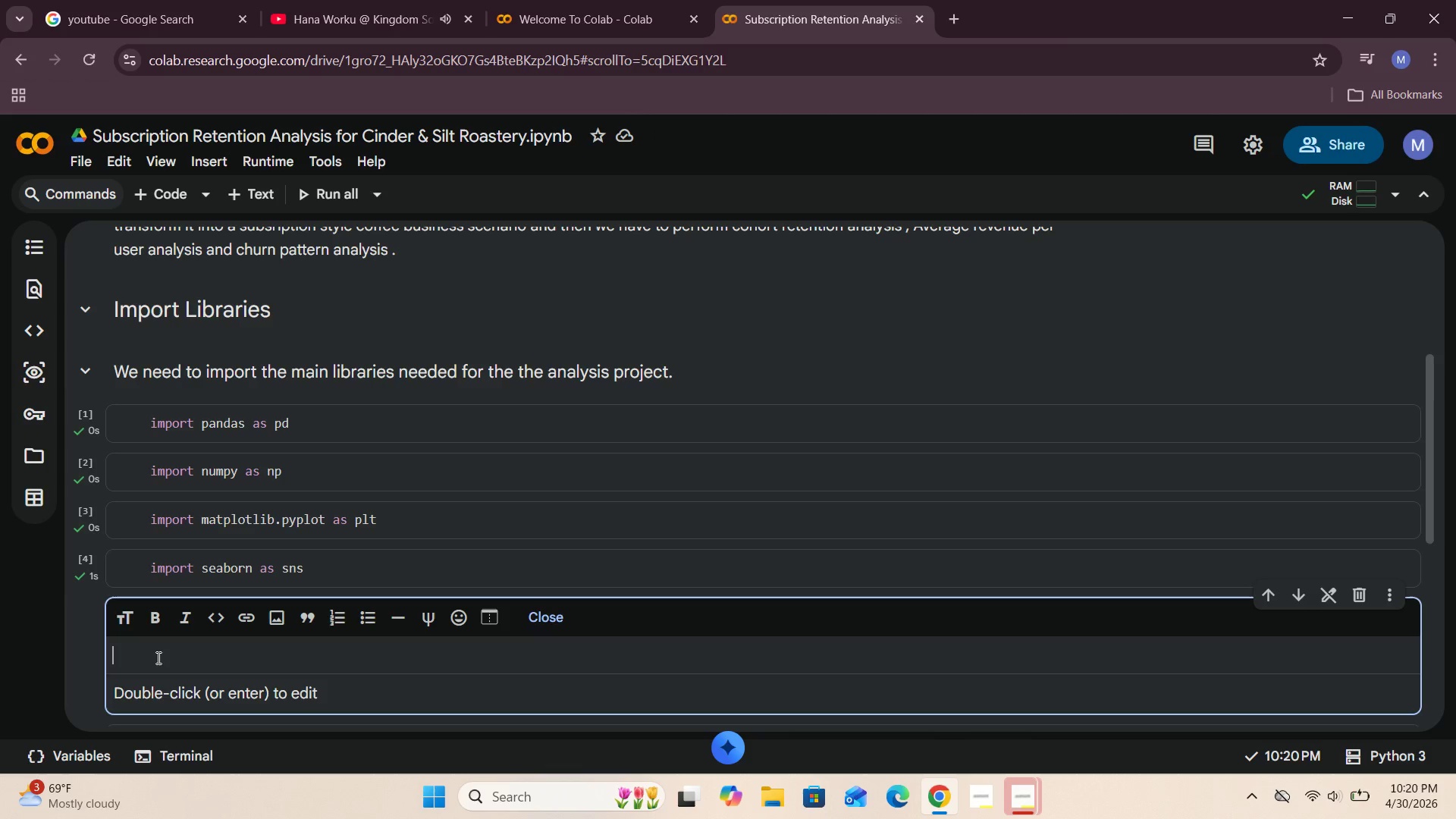 
type(WE )
key(Backspace)
key(Backspace)
type(e need to )
 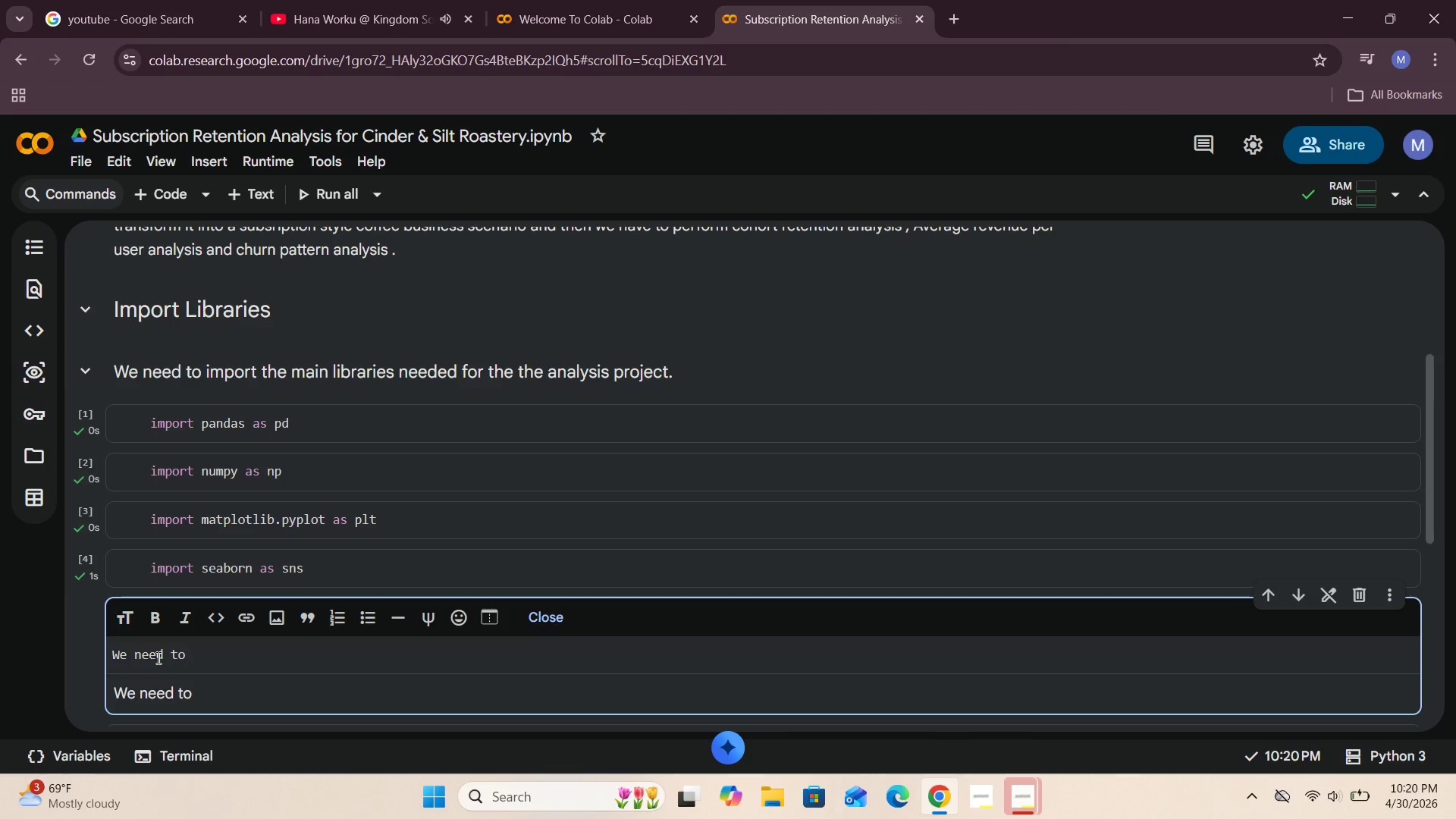 
type(Load the Dataset)
 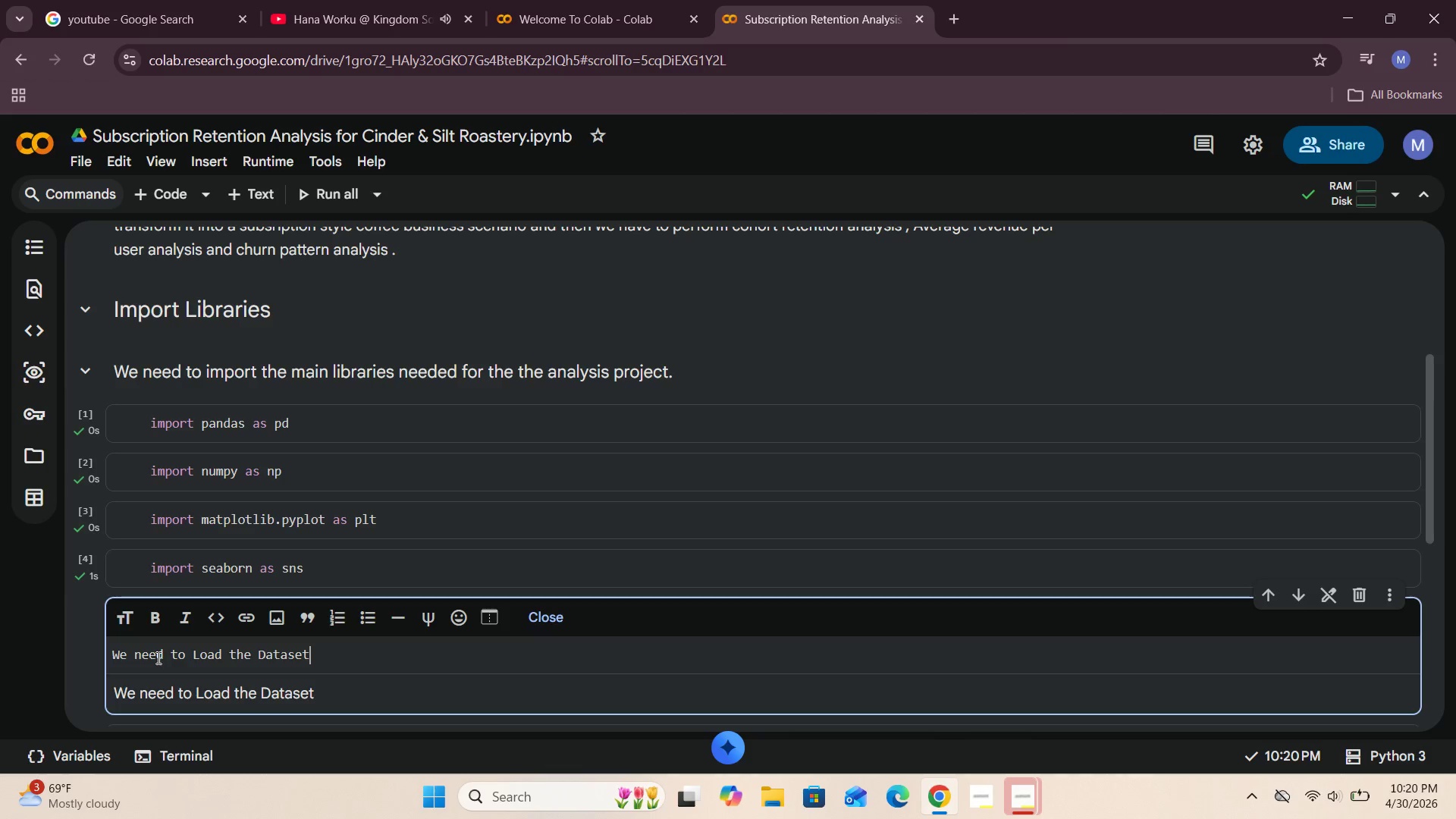 
hold_key(key=ArrowLeft, duration=1.41)
 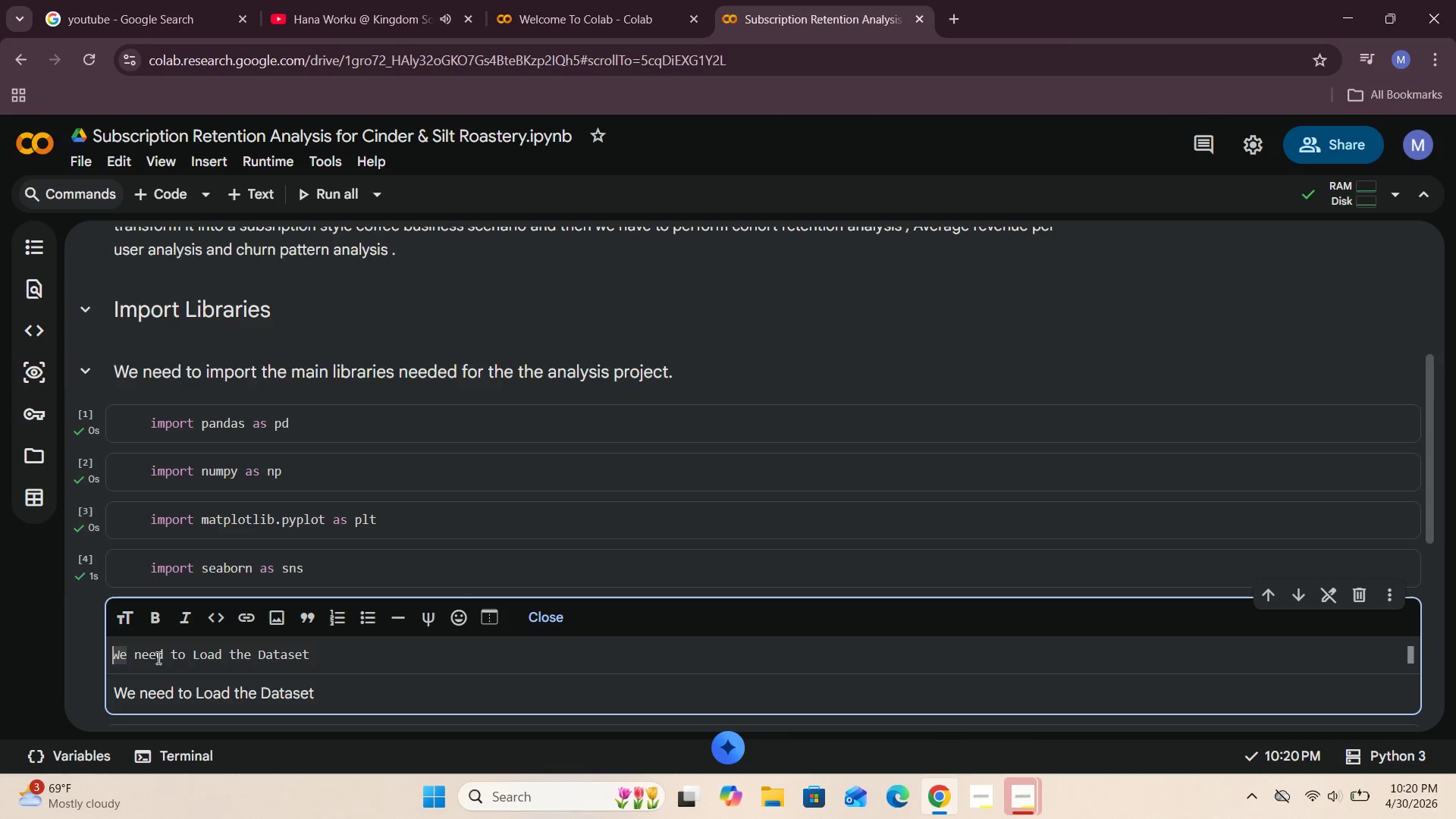 
type(###)
key(Backspace)
type( )
 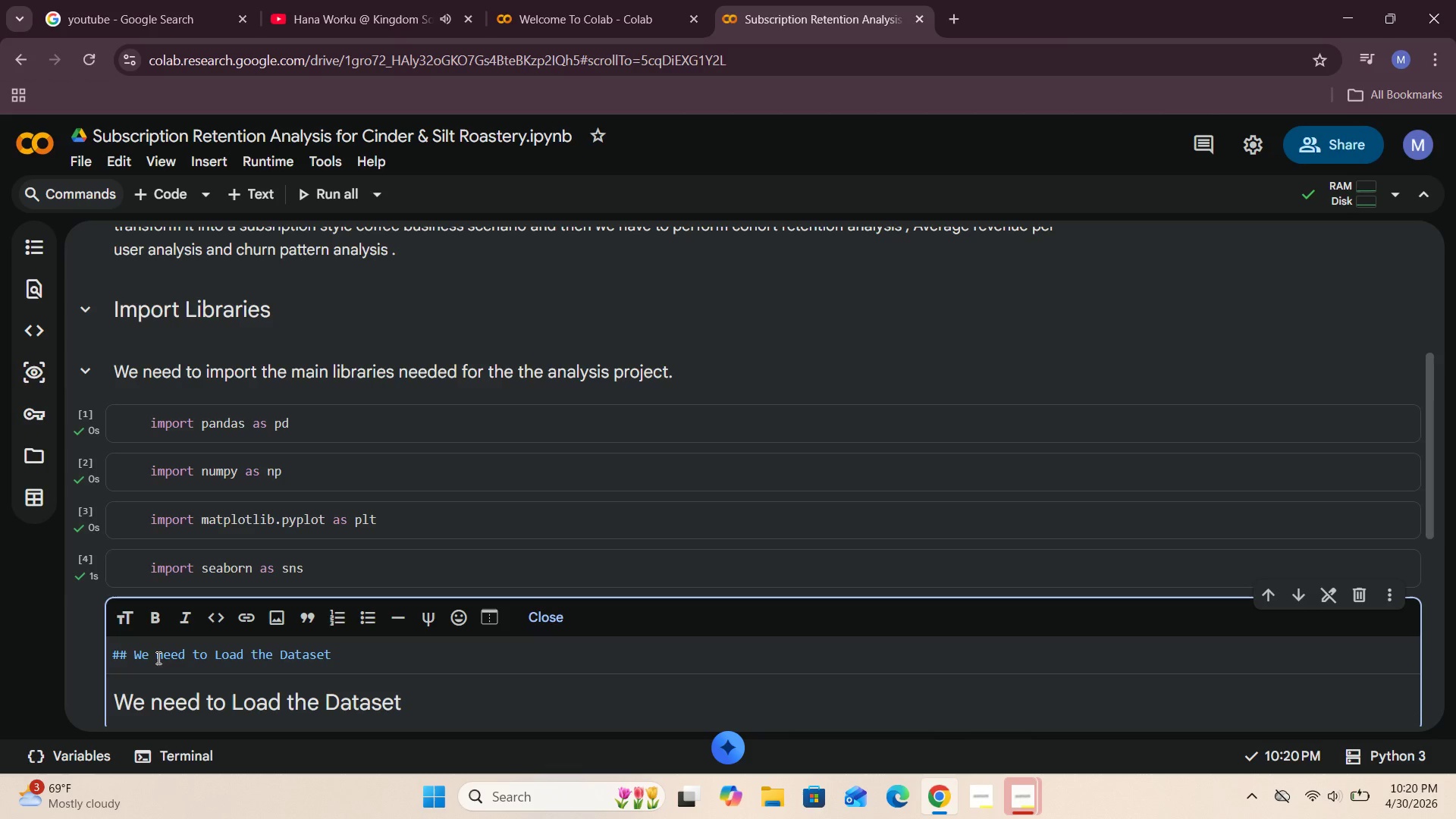 
key(Shift+ShiftRight)
 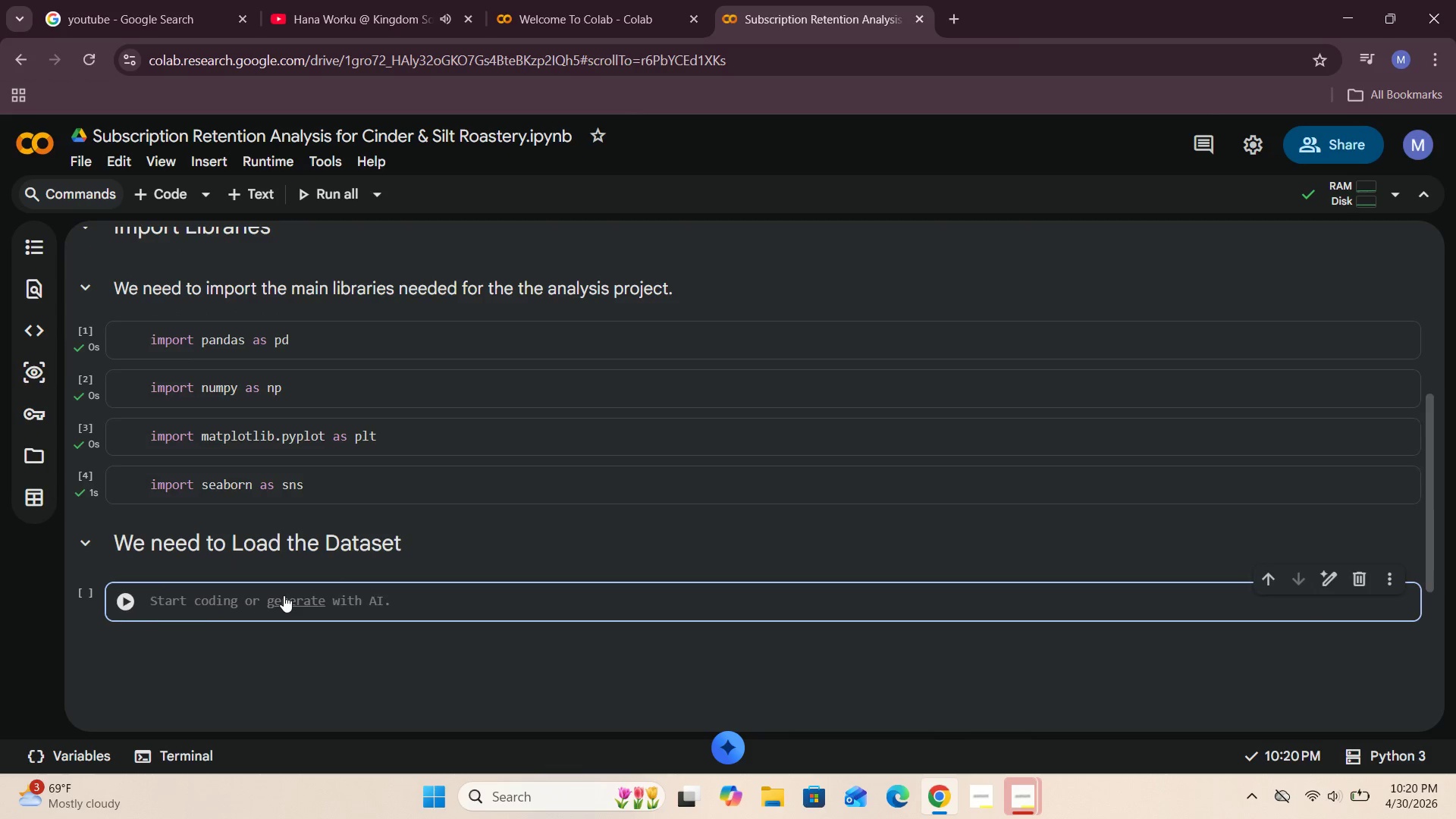 
key(Shift+Enter)
 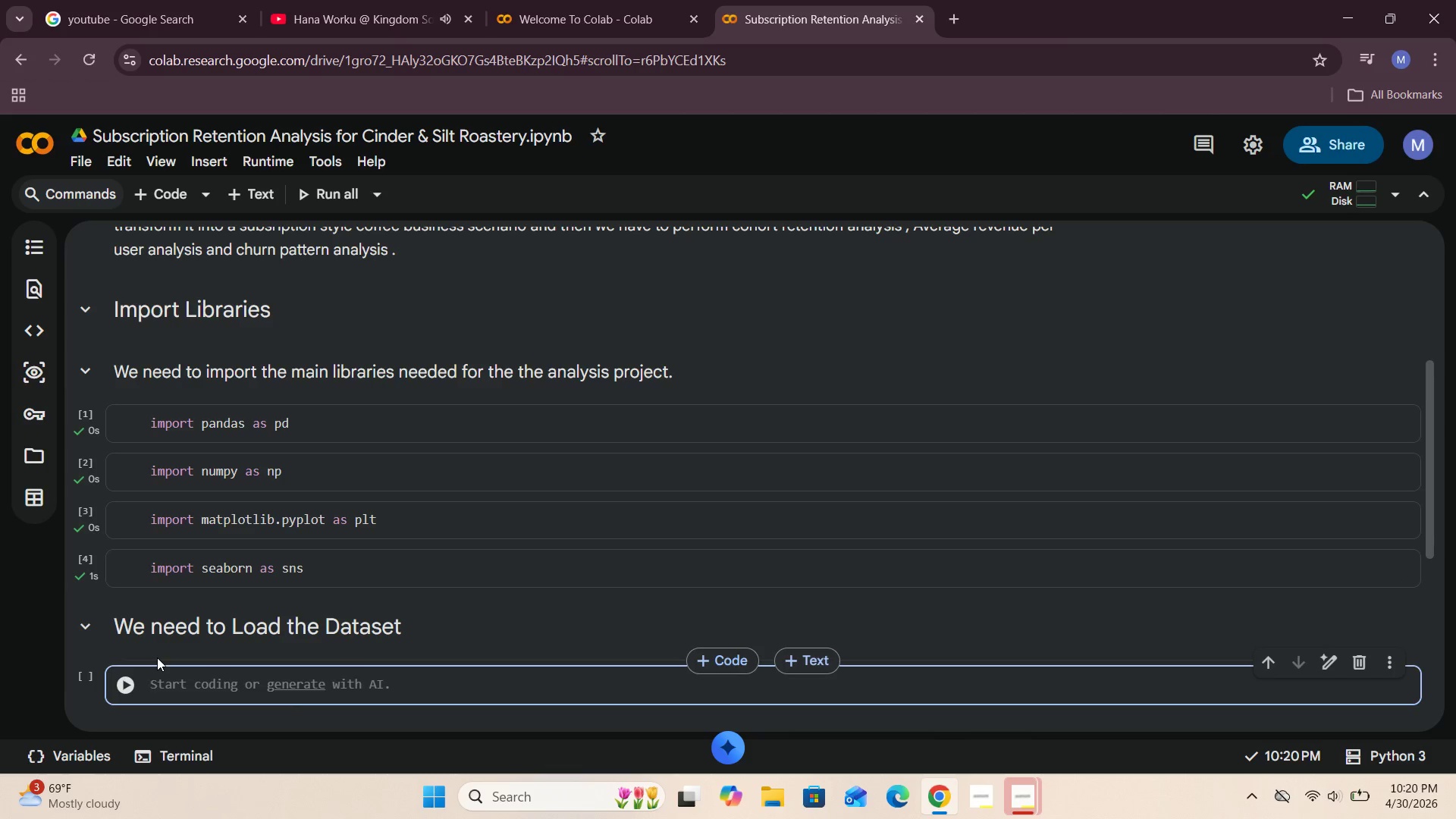 
wait(5.11)
 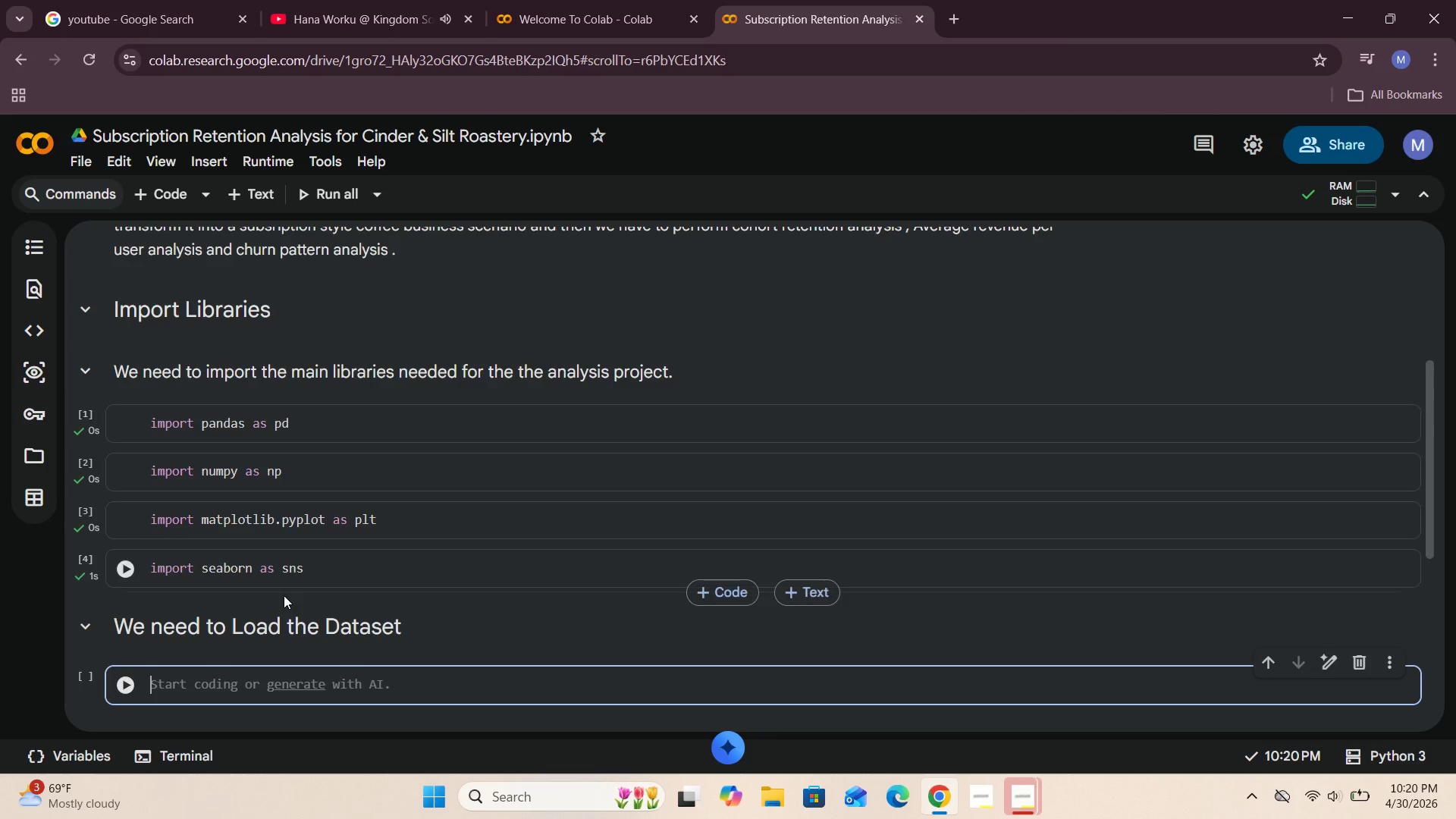 
left_click([437, 534])
 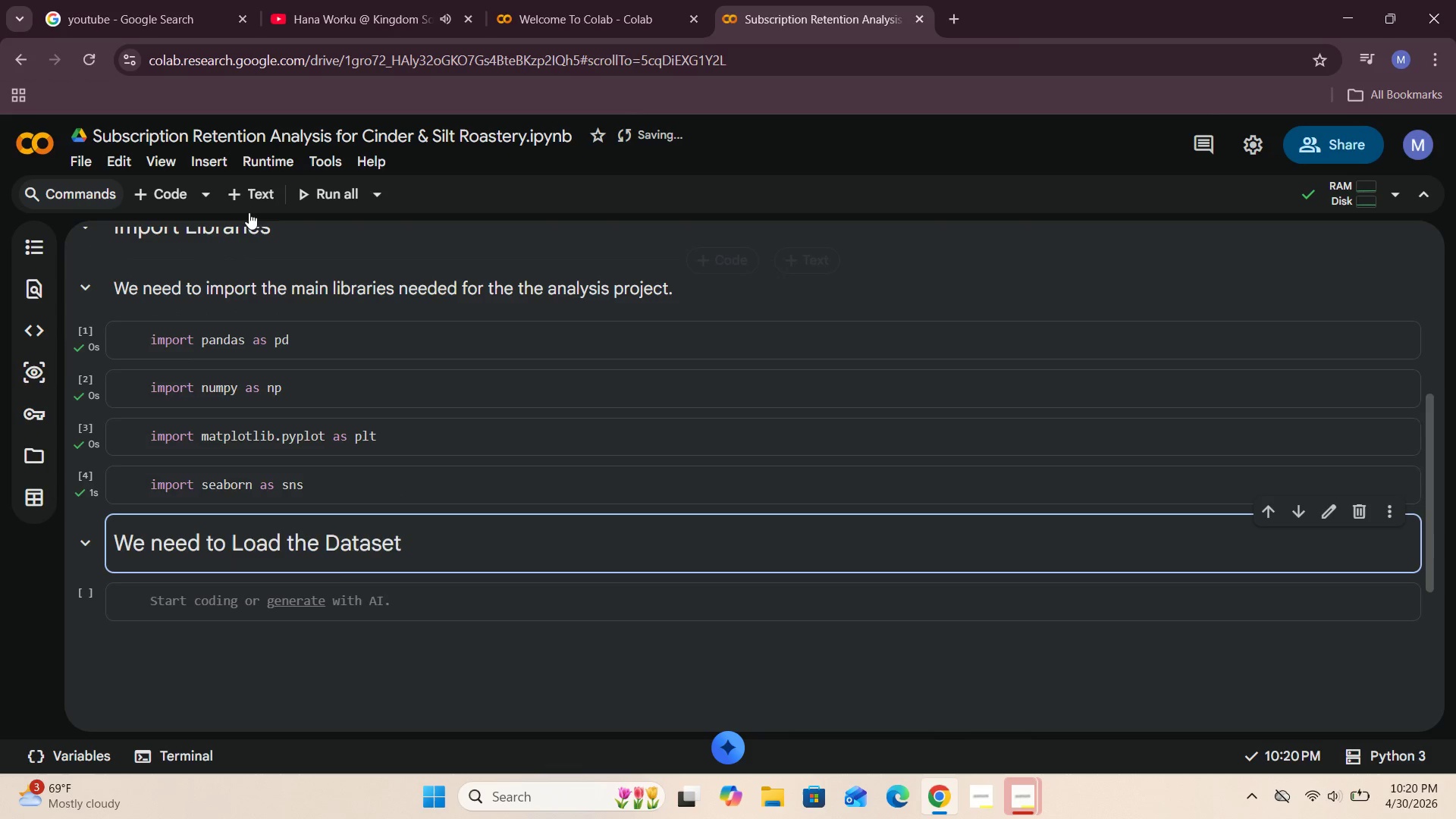 
left_click([253, 204])
 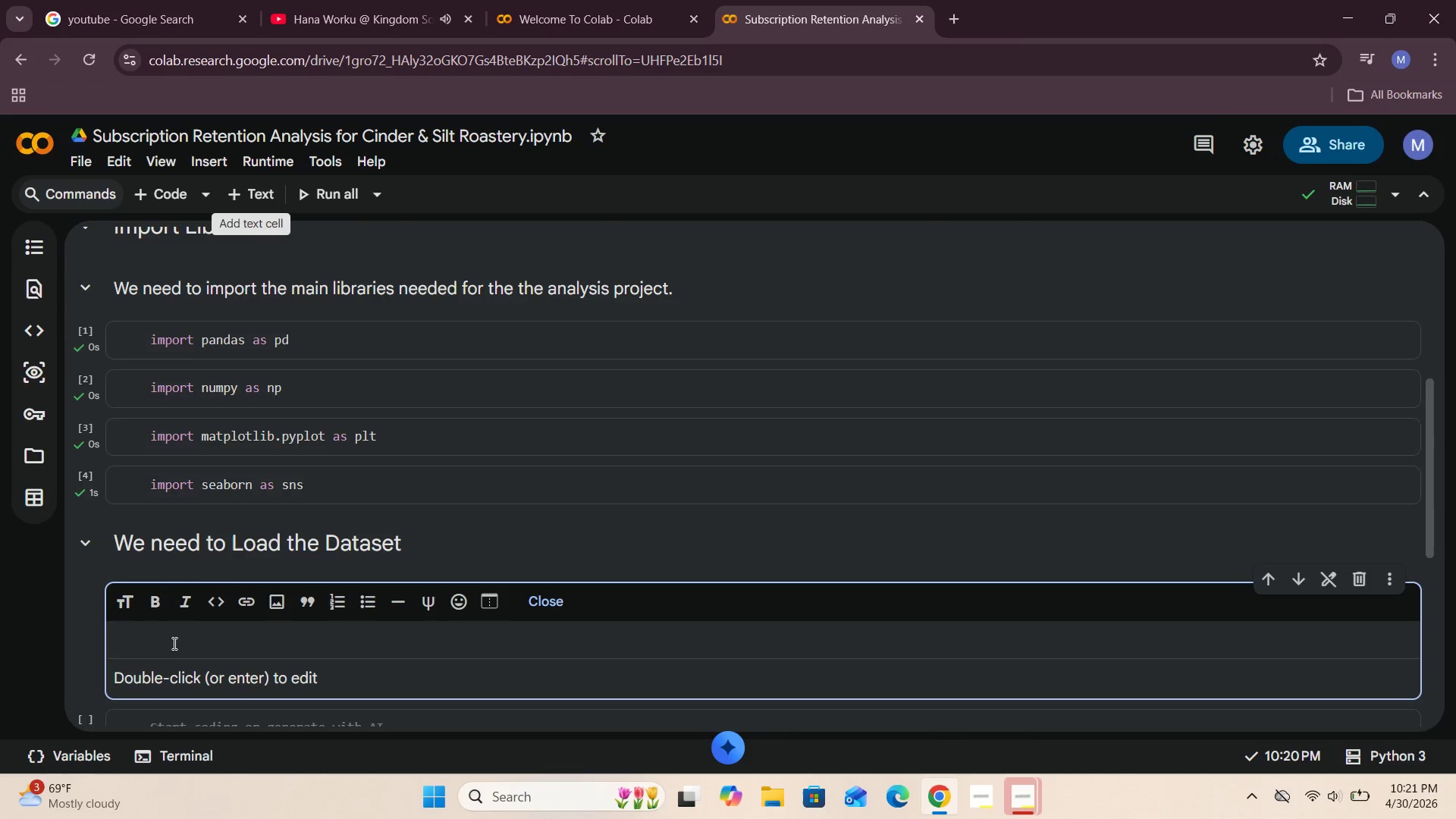 
left_click([174, 642])
 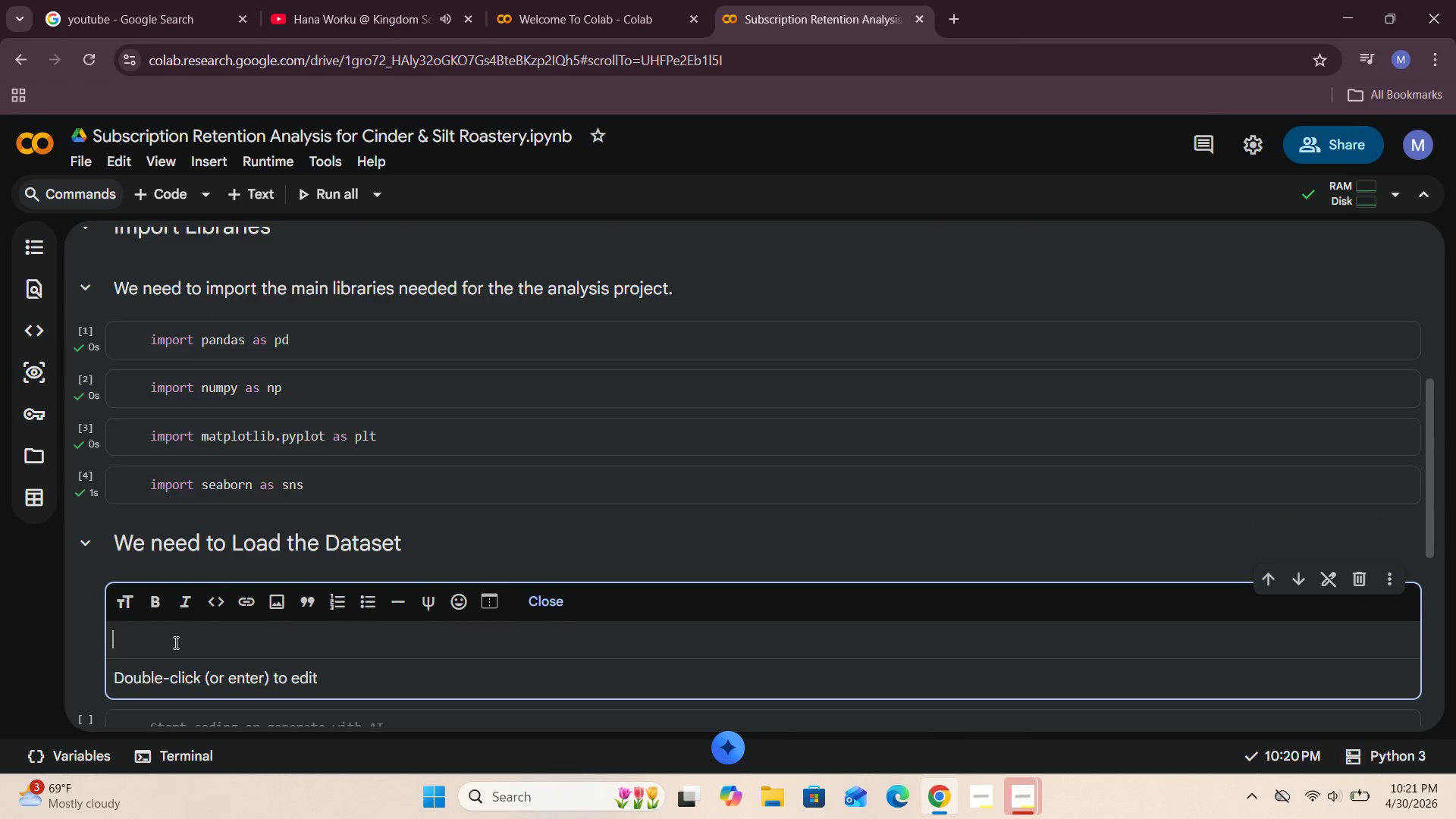 
type(Next we are going to load the transactional dataset and previeew )
key(Backspace)
key(Backspace)
key(Backspace)
type(w )
 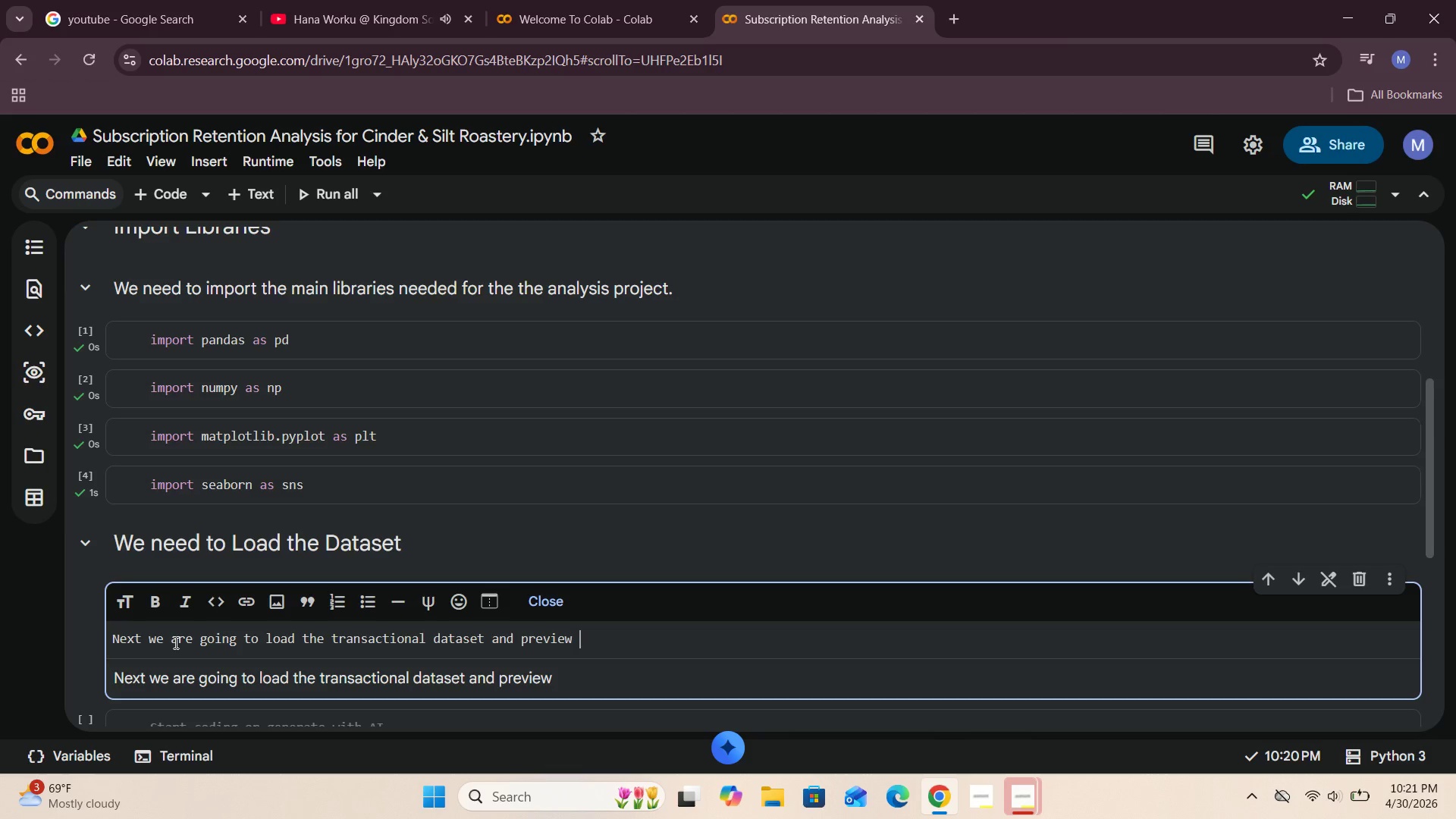 
type(the first few rows to underss)
key(Backspace)
type(r)
key(Backspace)
type(tand its structure.)
 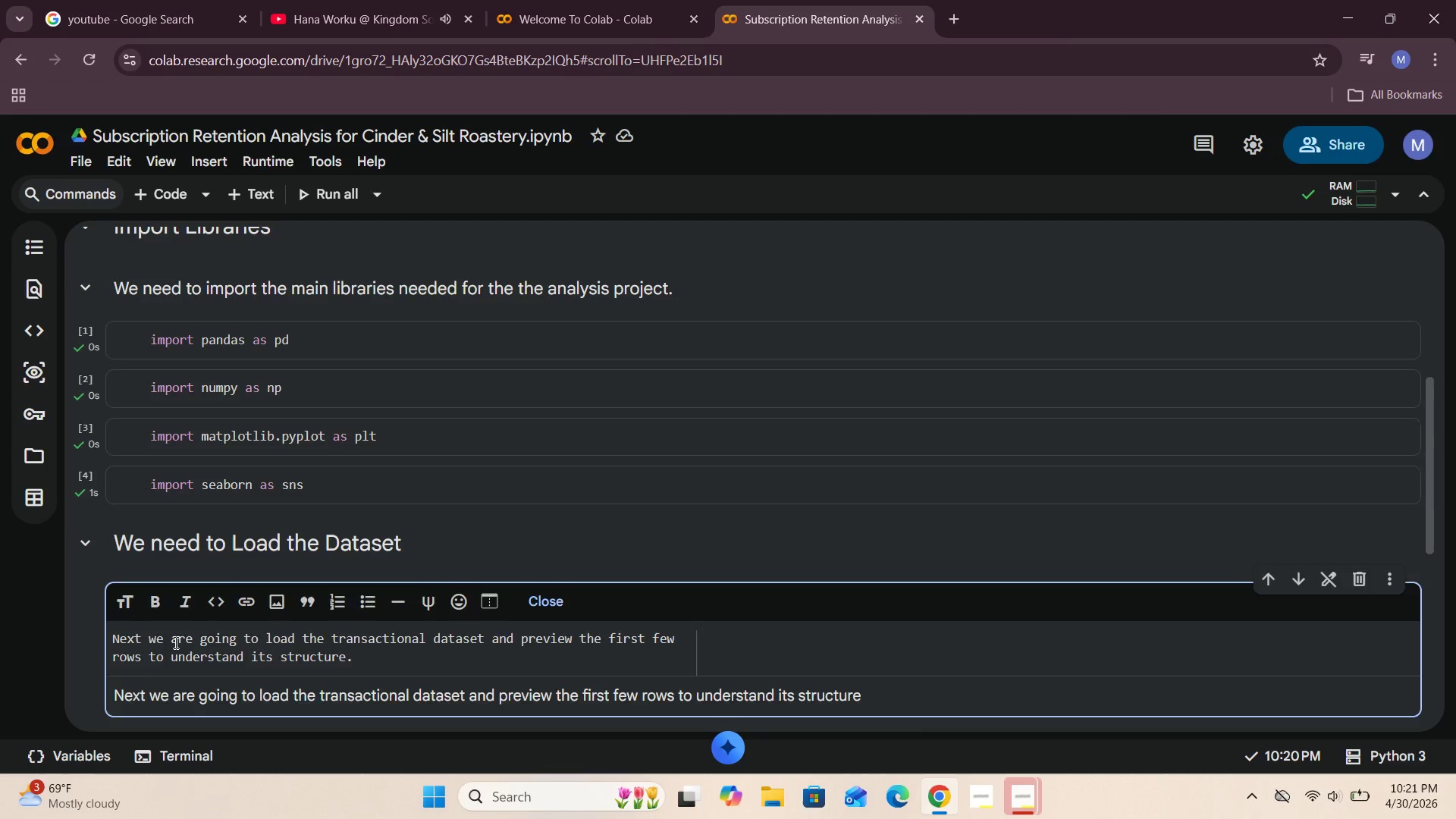 
key(Shift+Enter)
 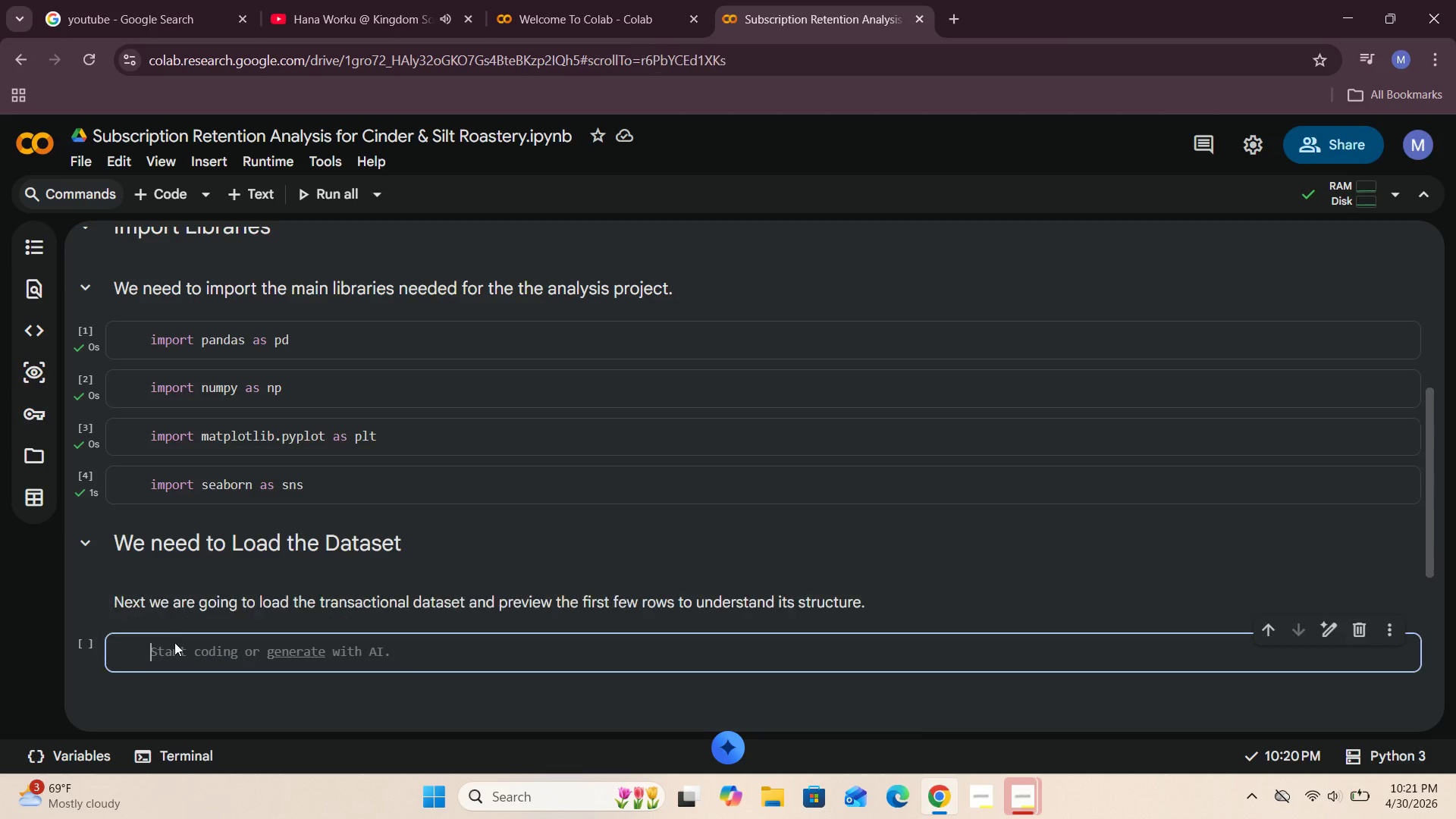 
wait(19.41)
 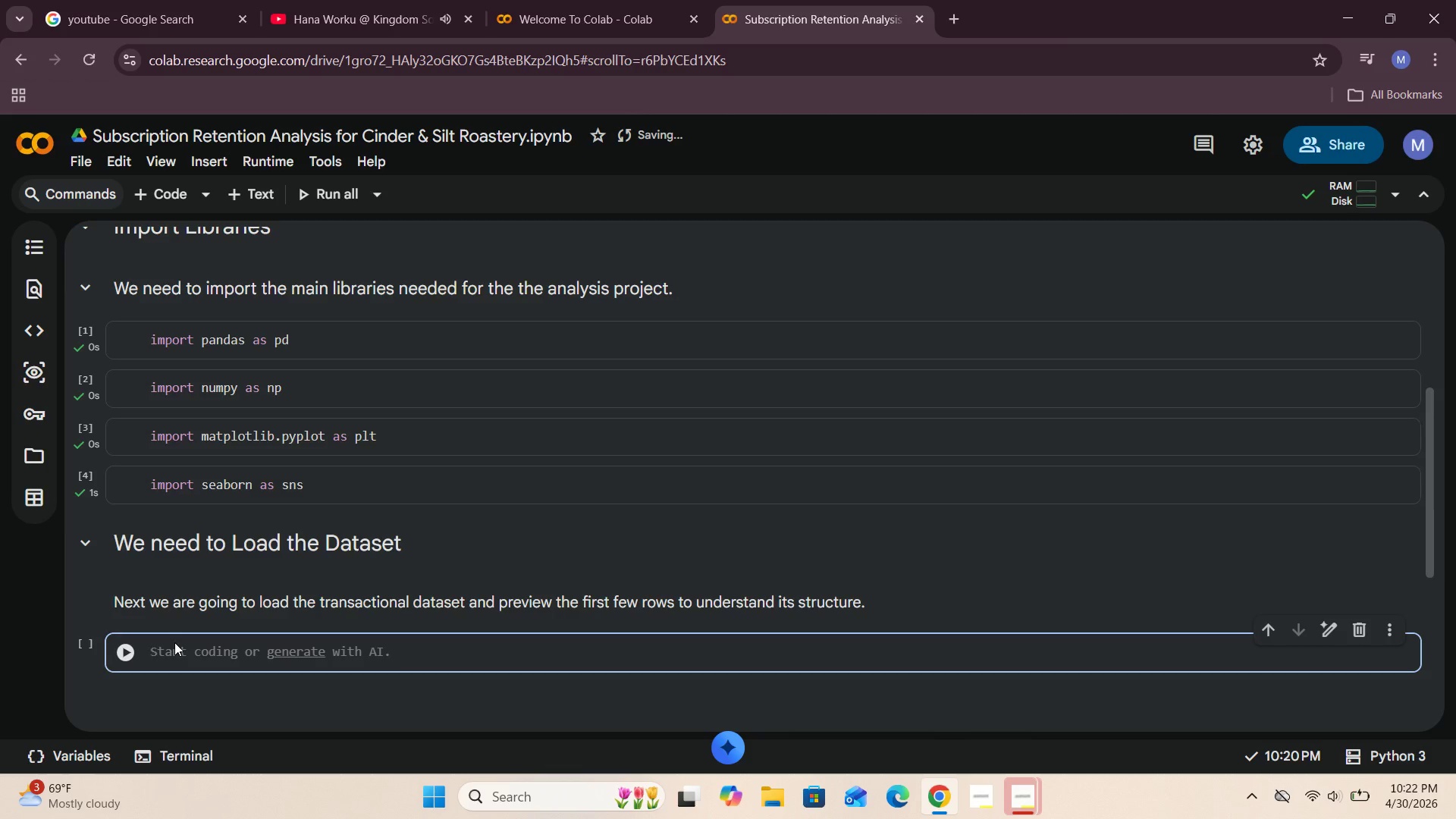 
type(from google.colab import files)
 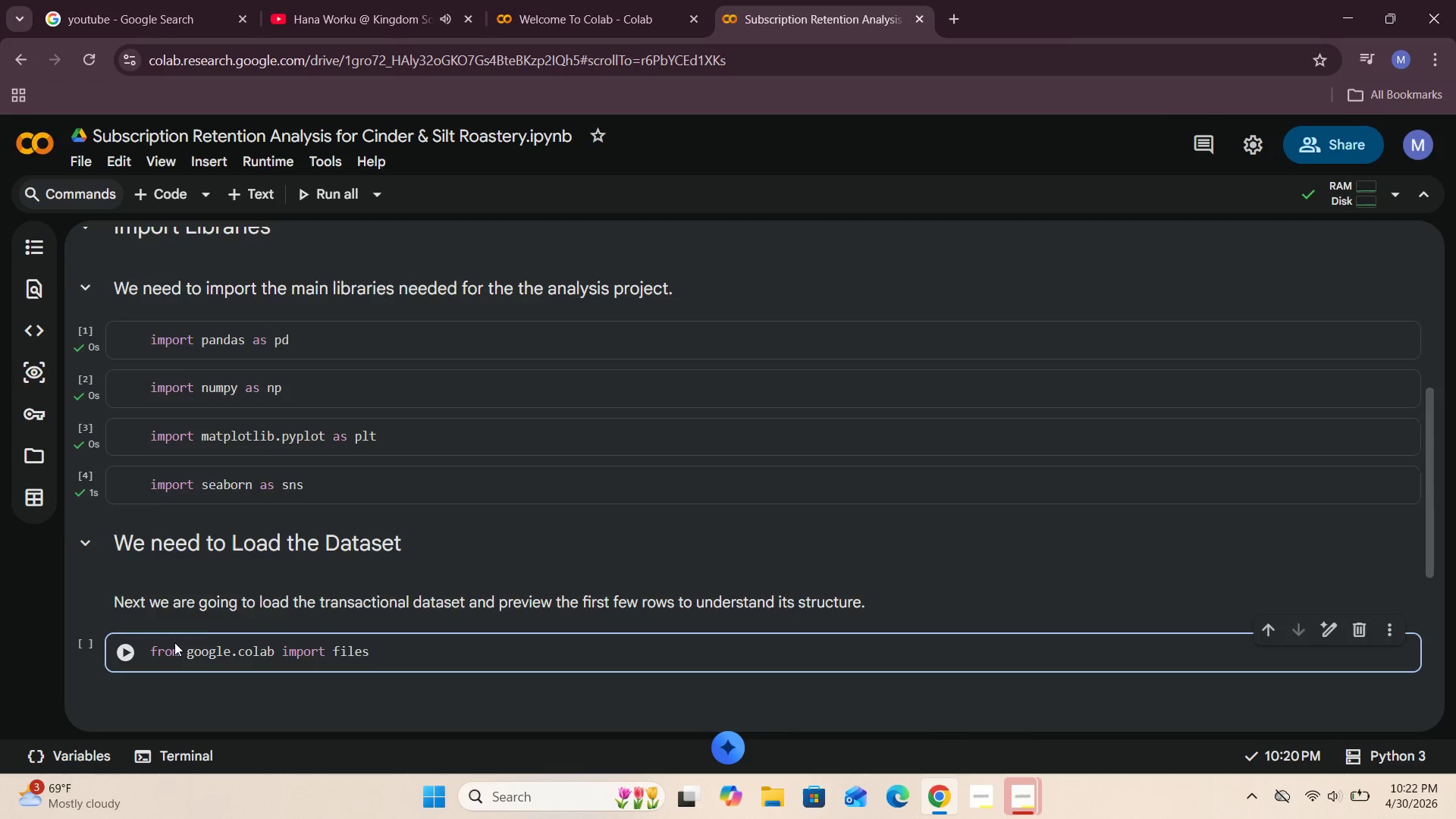 
key(Shift+Enter)
 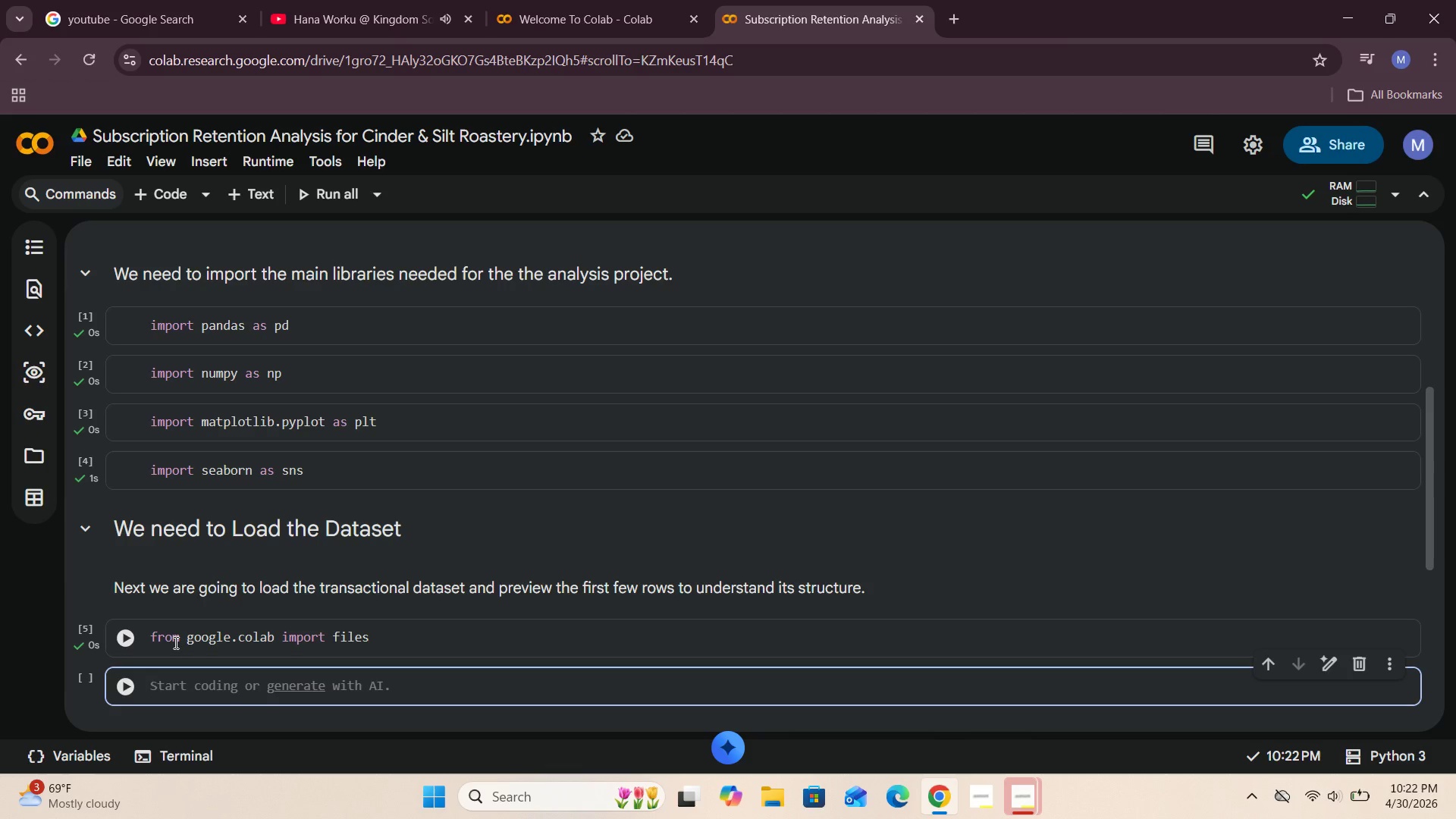 
wait(38.8)
 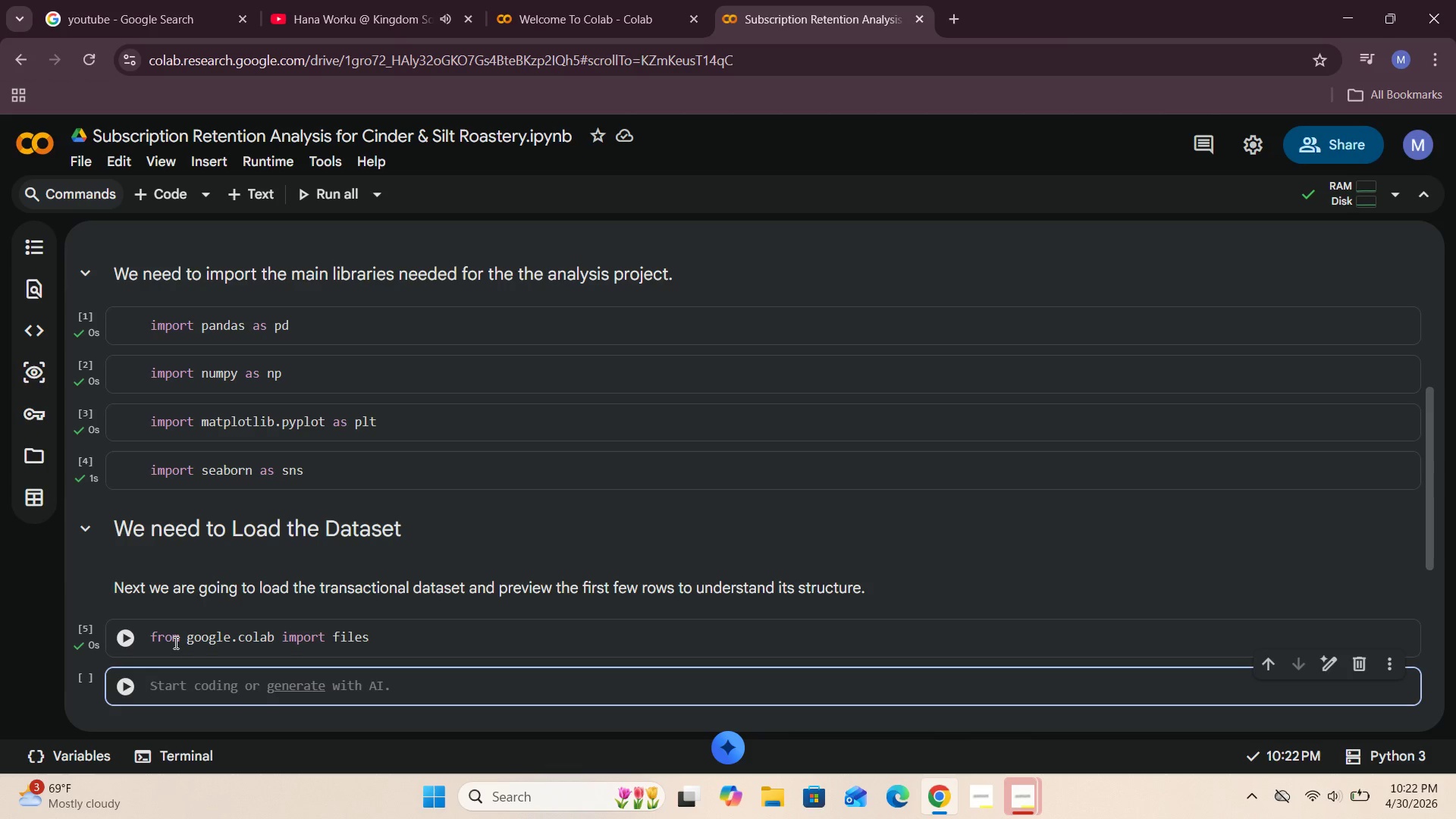 
type(files.upload()
 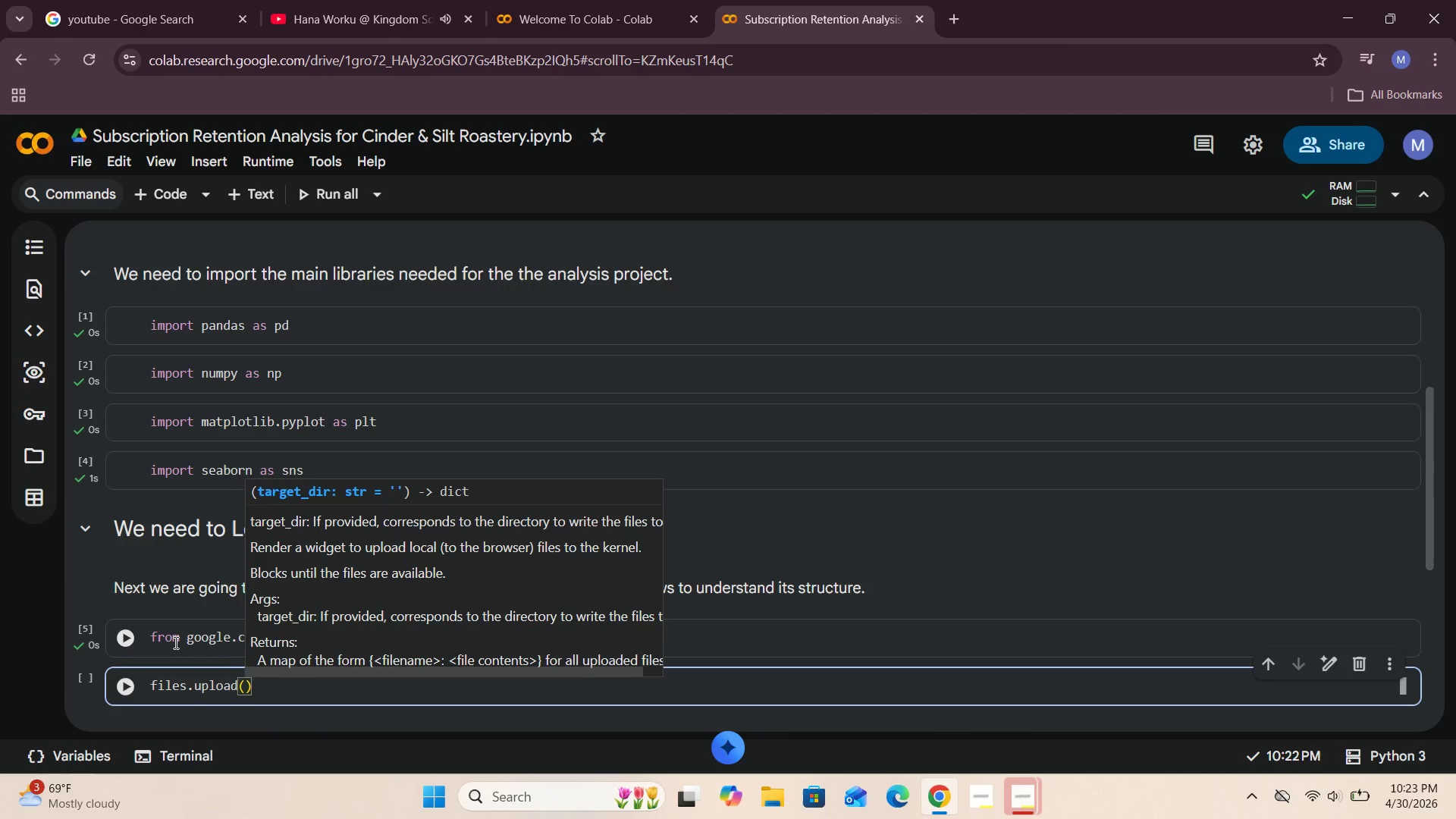 
hold_key(key=ArrowLeft, duration=0.91)
 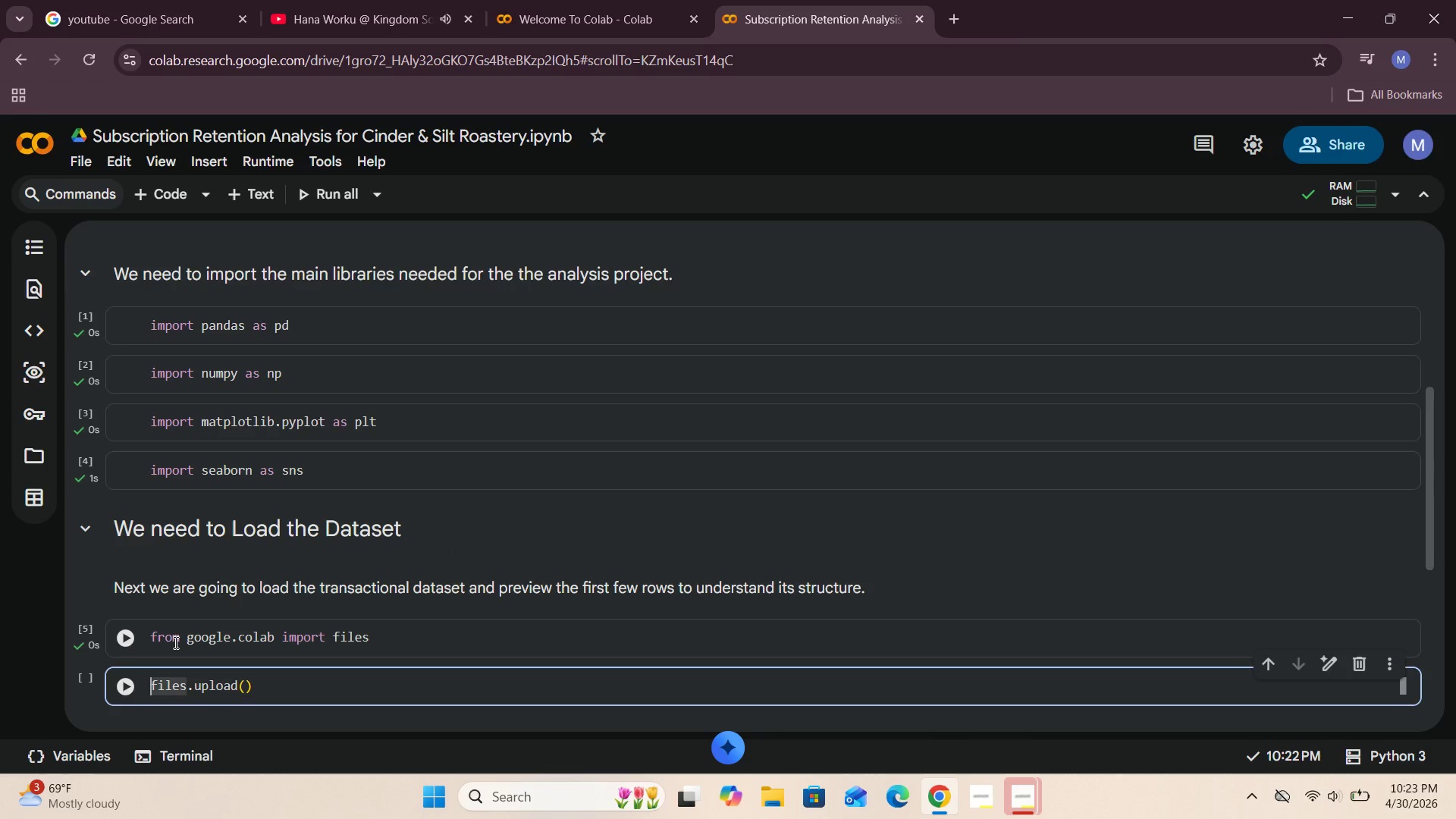 
type(uploaded = )
 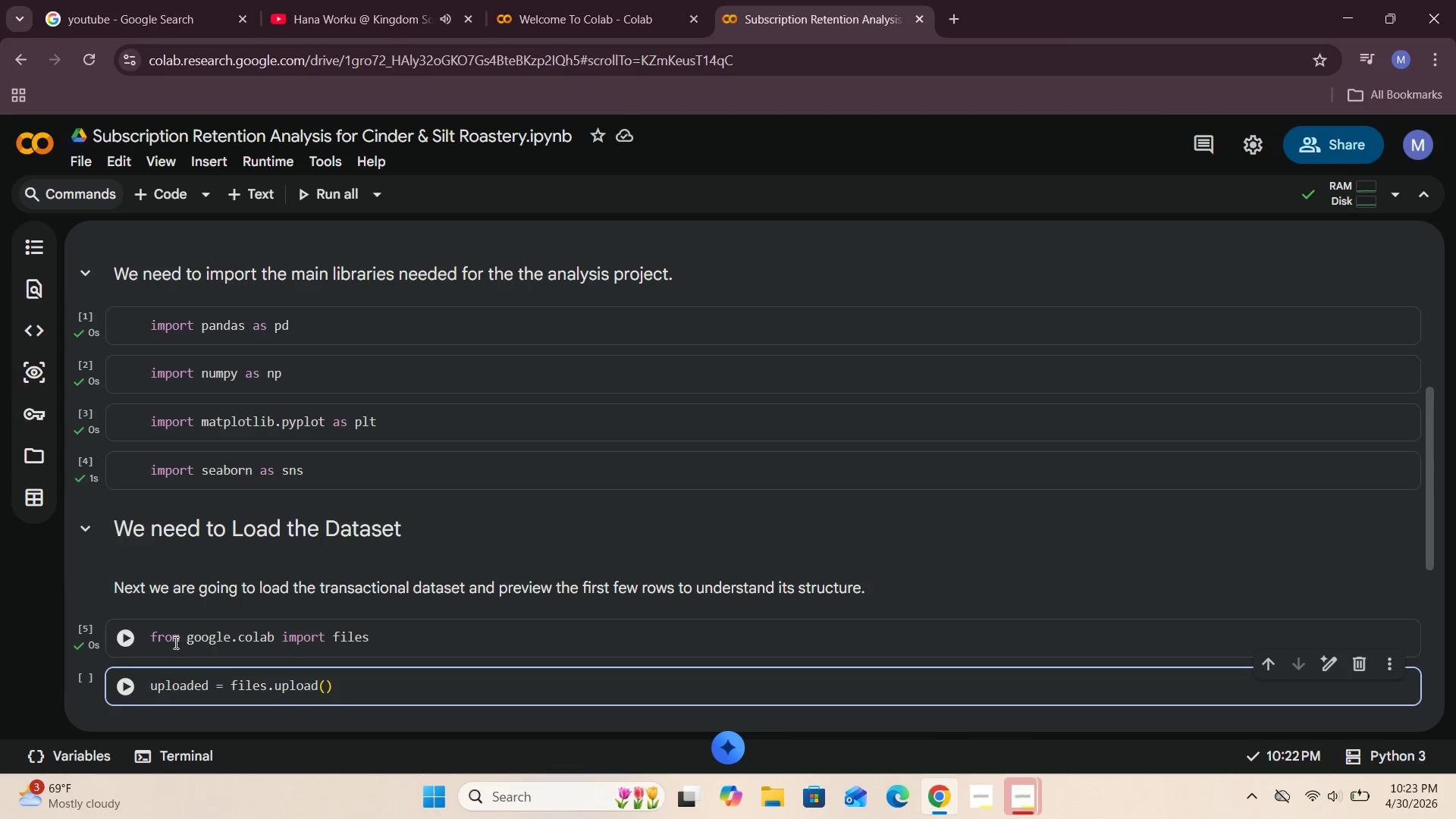 
wait(13.61)
 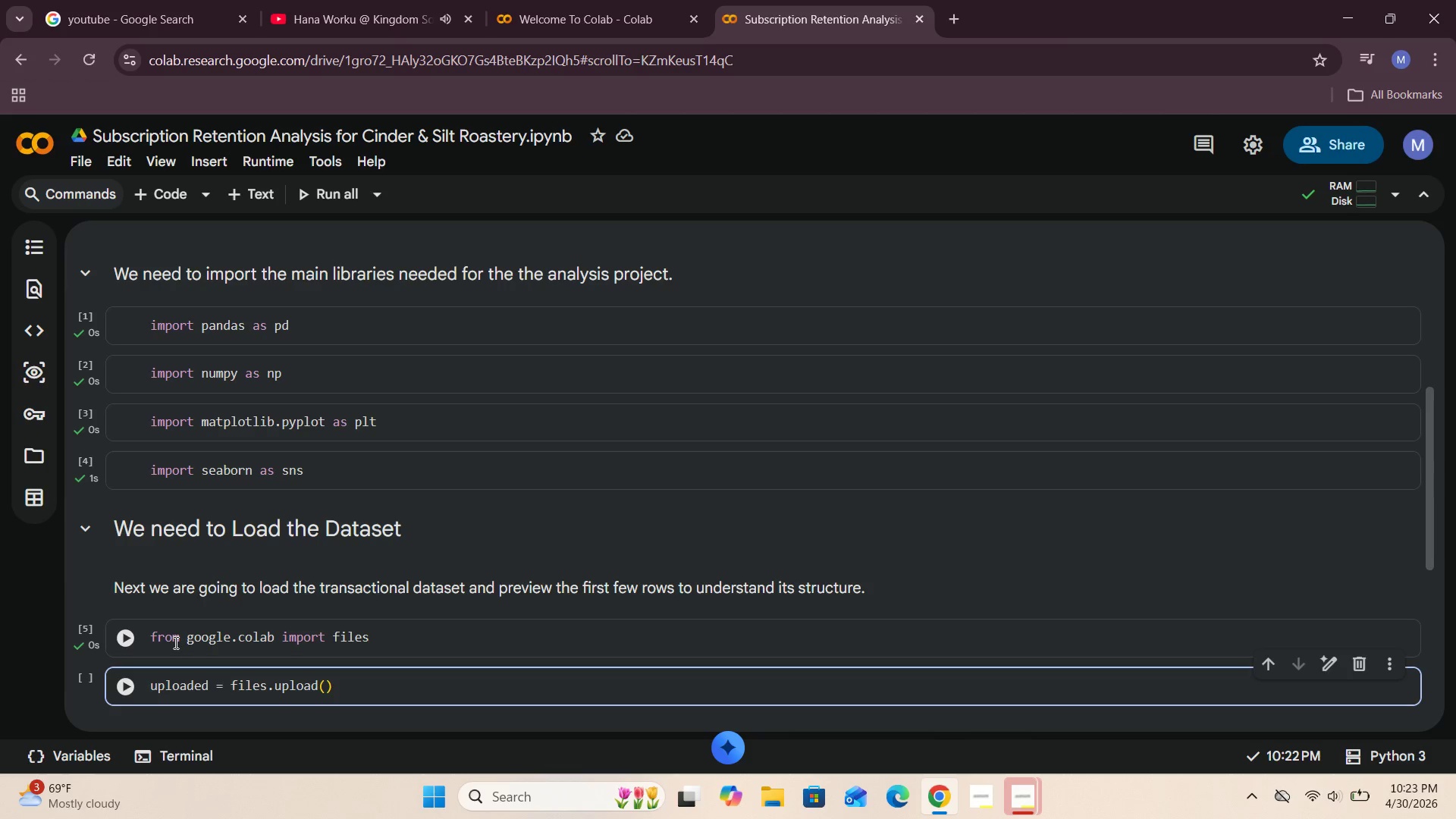 
key(Shift+ShiftRight)
 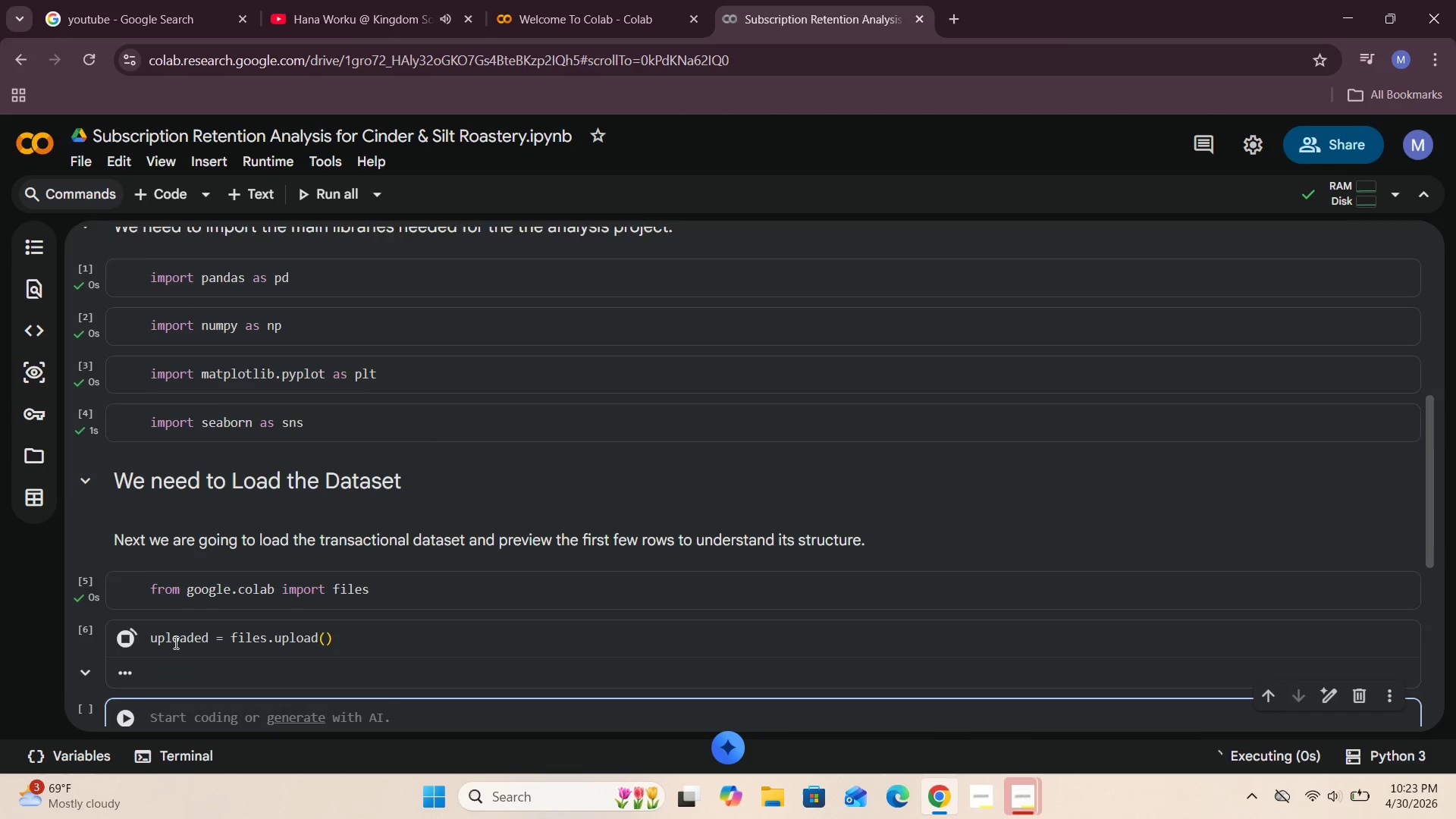 
key(Shift+Enter)
 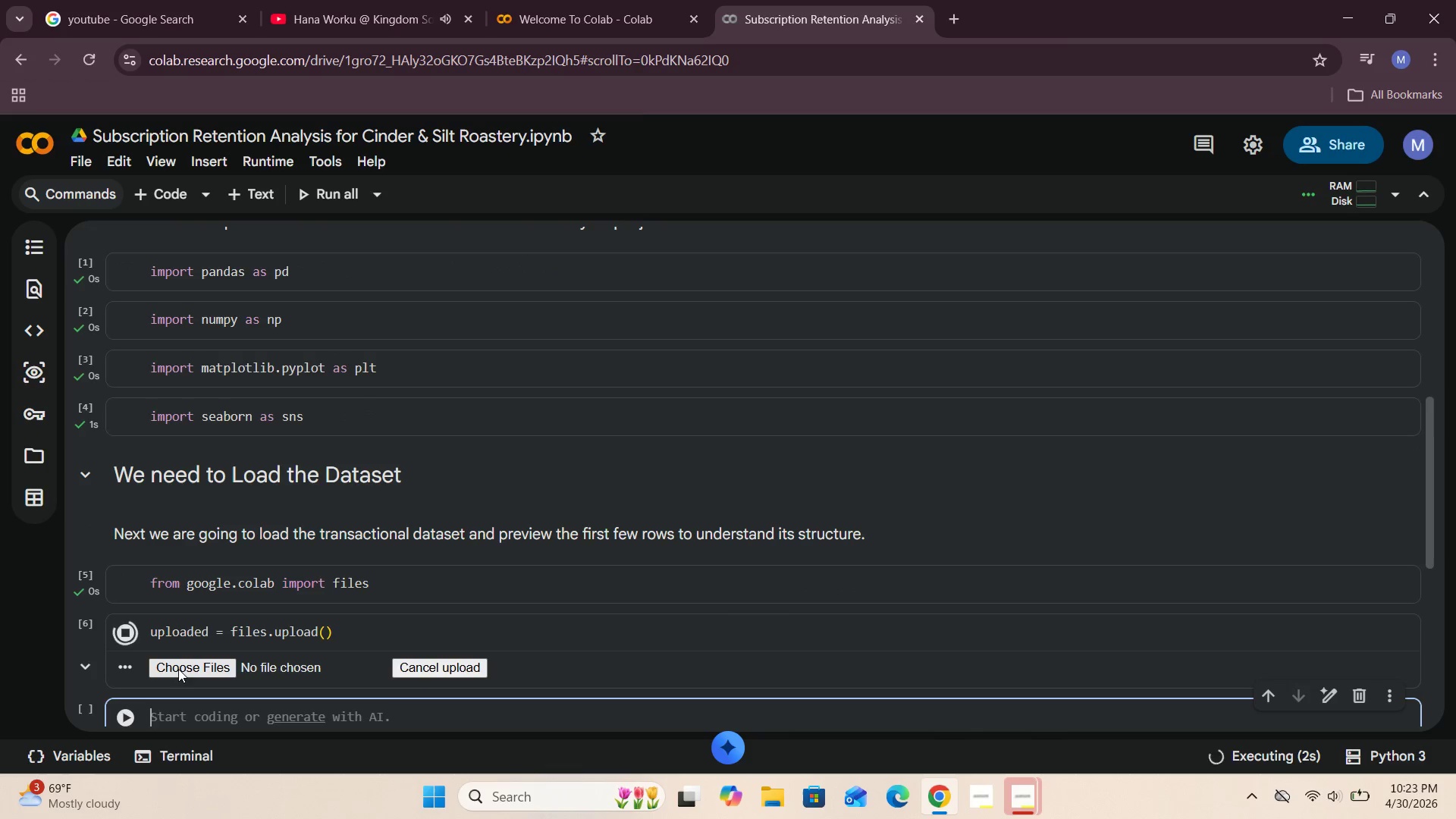 
left_click([174, 673])
 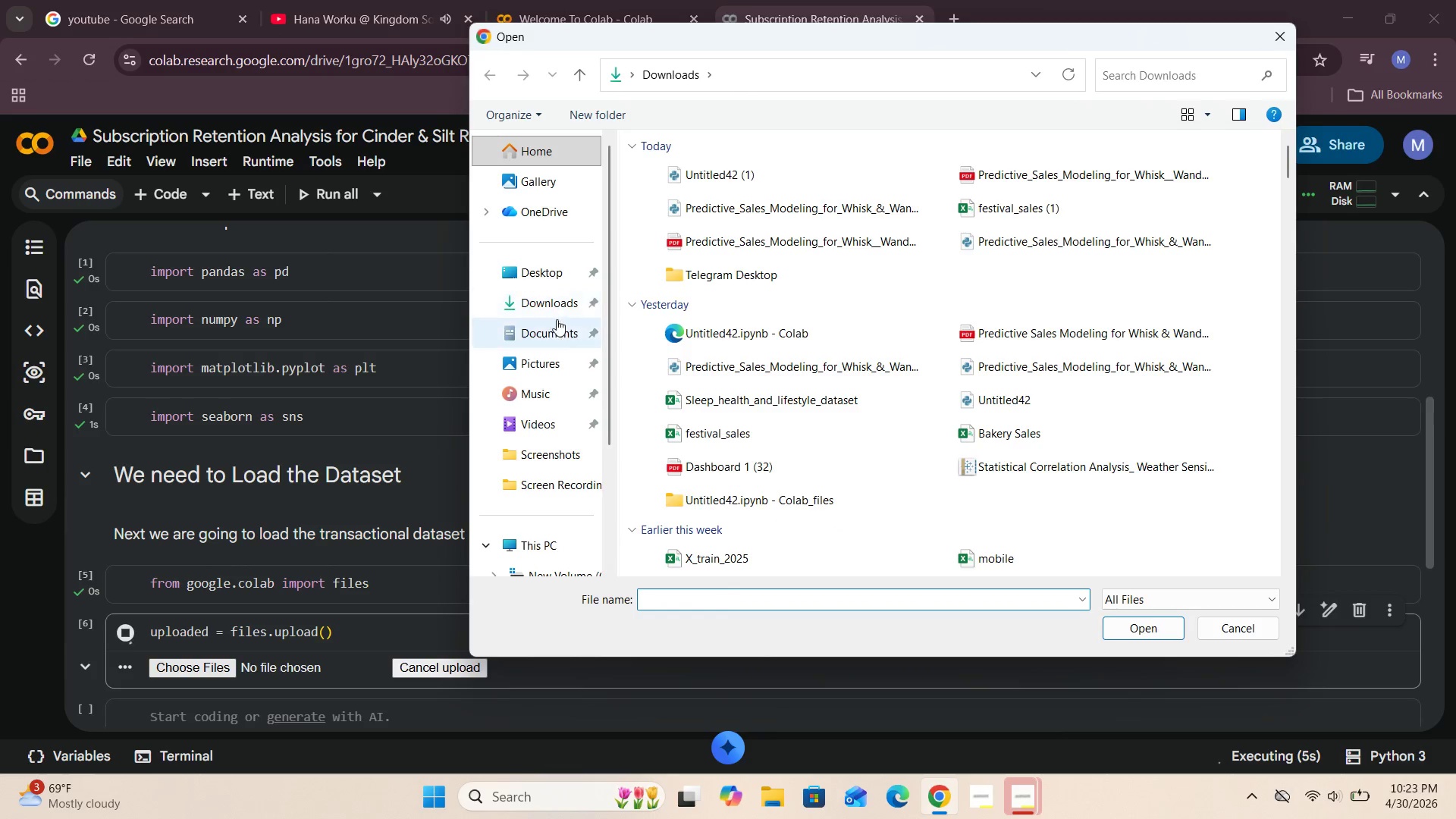 
left_click([551, 300])
 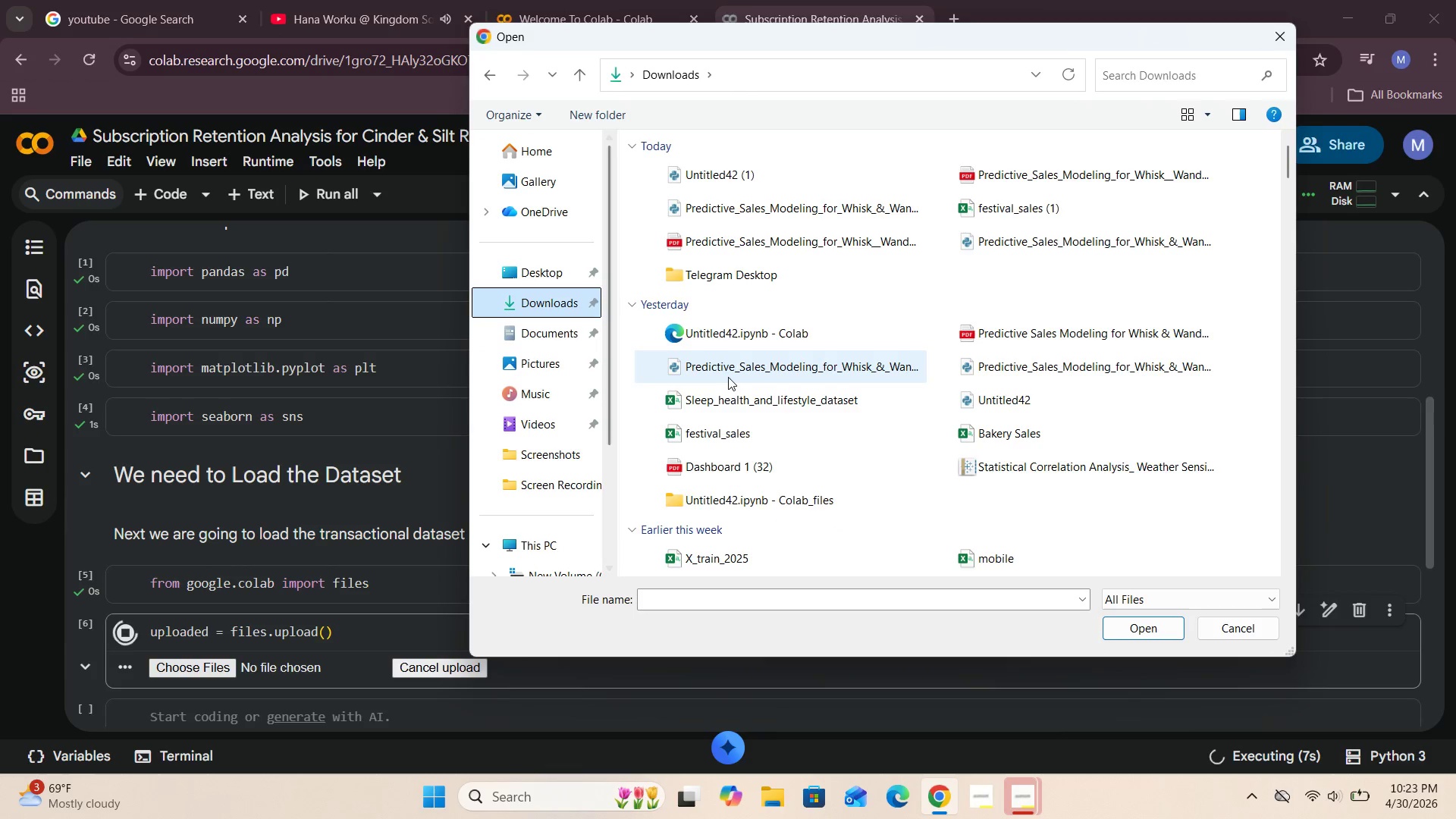 
scroll: coordinate [731, 374], scroll_direction: down, amount: 2.0
 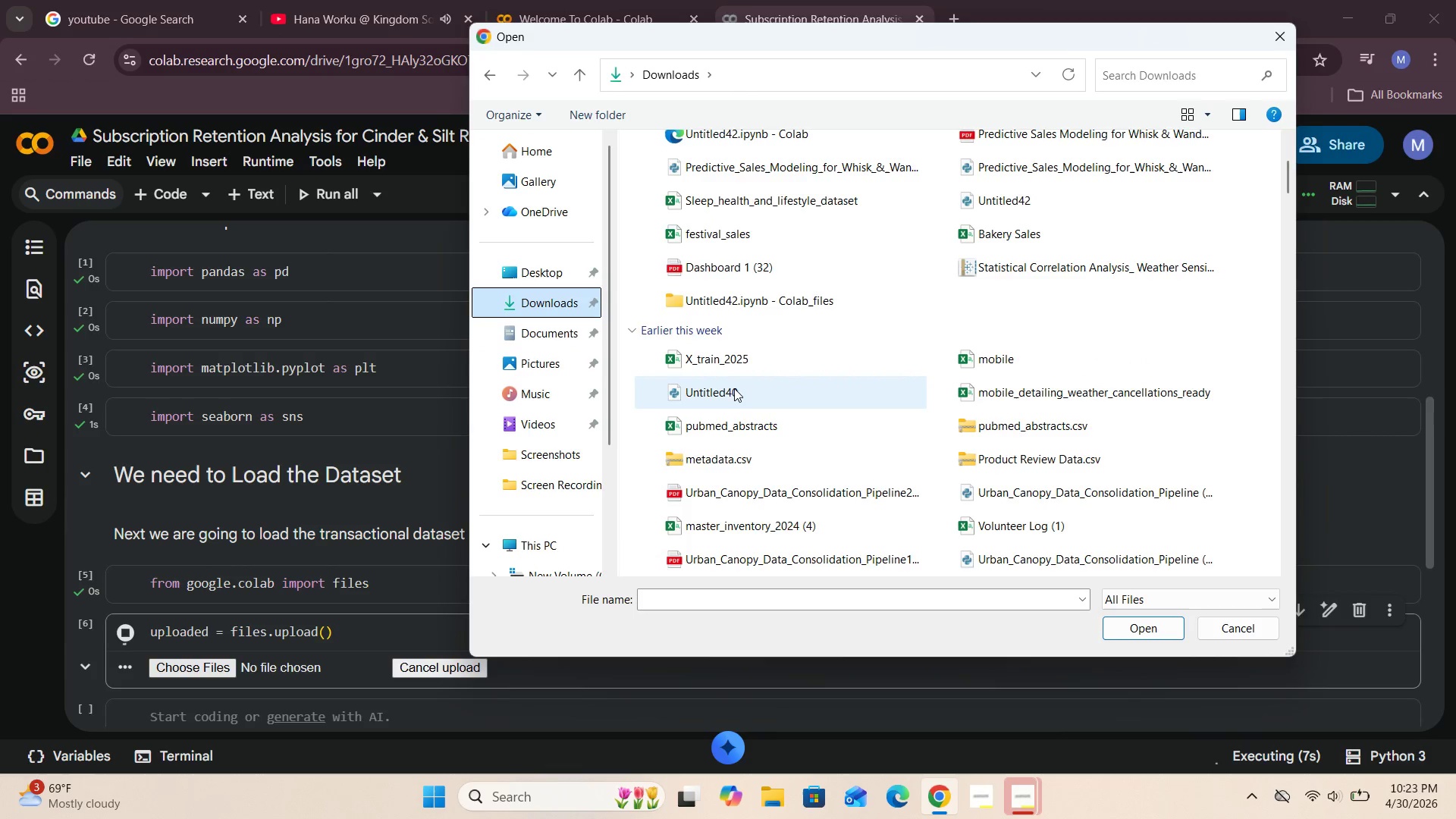 
scroll: coordinate [749, 378], scroll_direction: up, amount: 5.0
 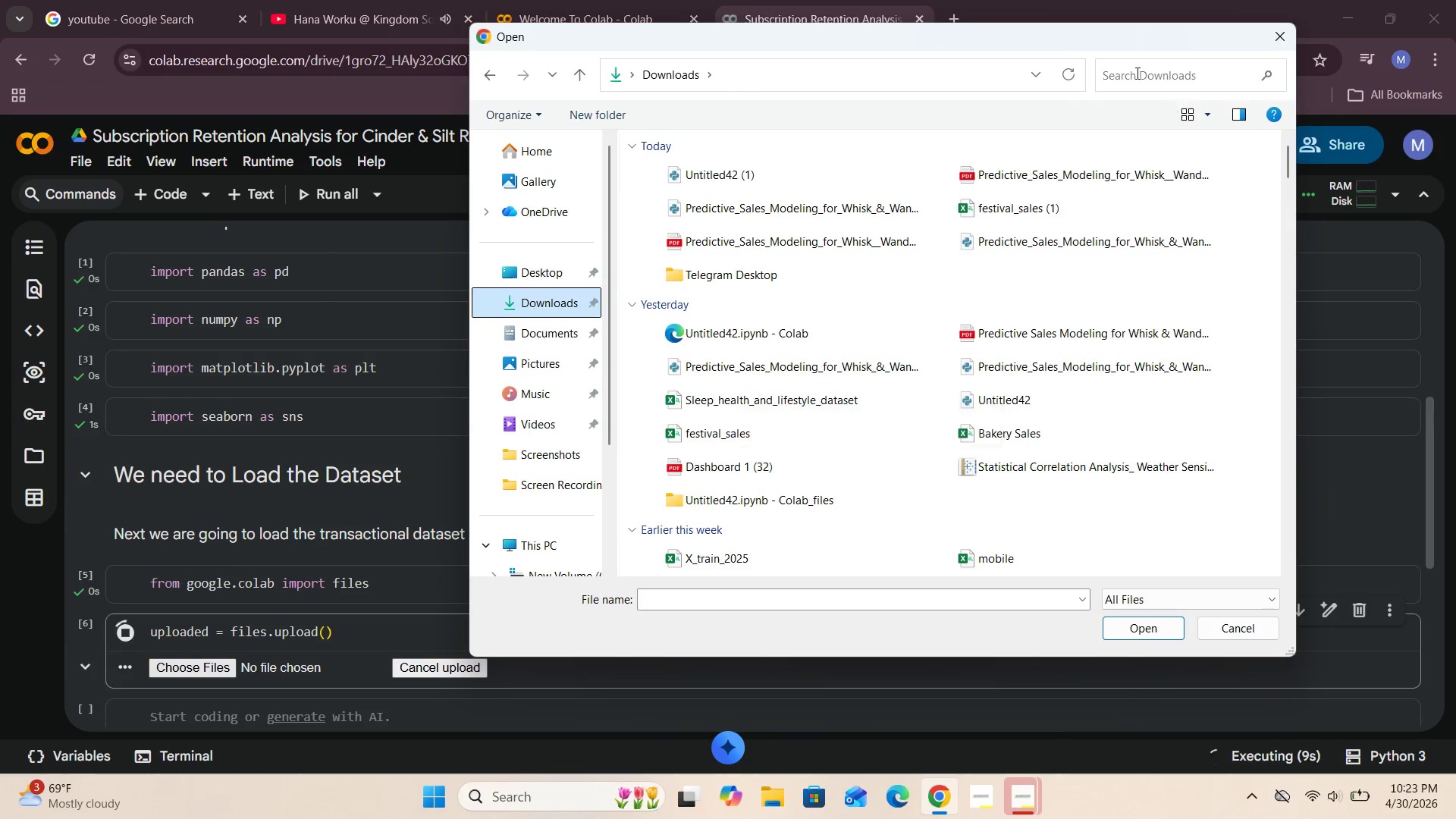 
left_click([1129, 69])
 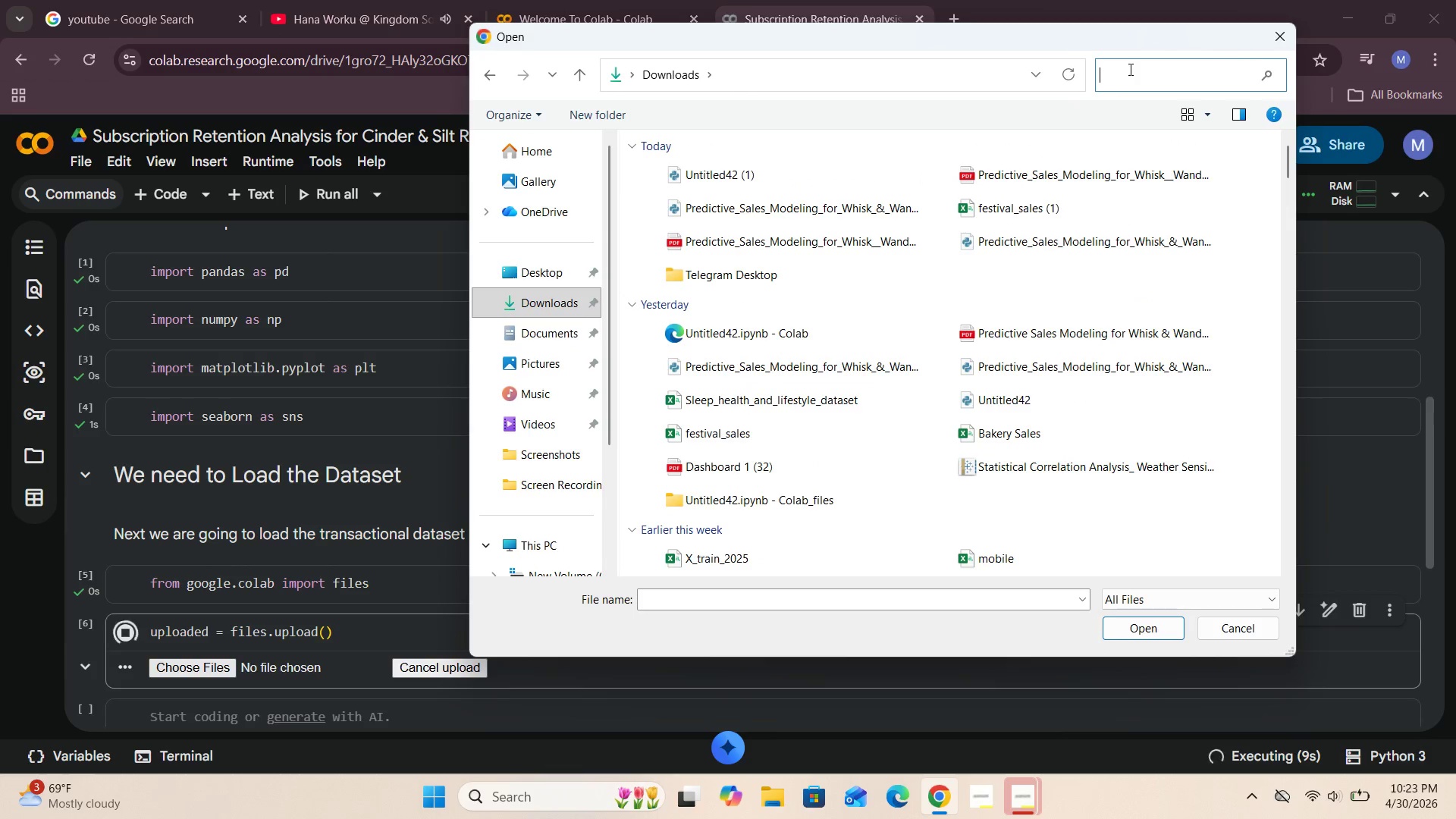 
type(Onlin)
key(Backspace)
key(Backspace)
key(Backspace)
key(Backspace)
type(NLINR)
 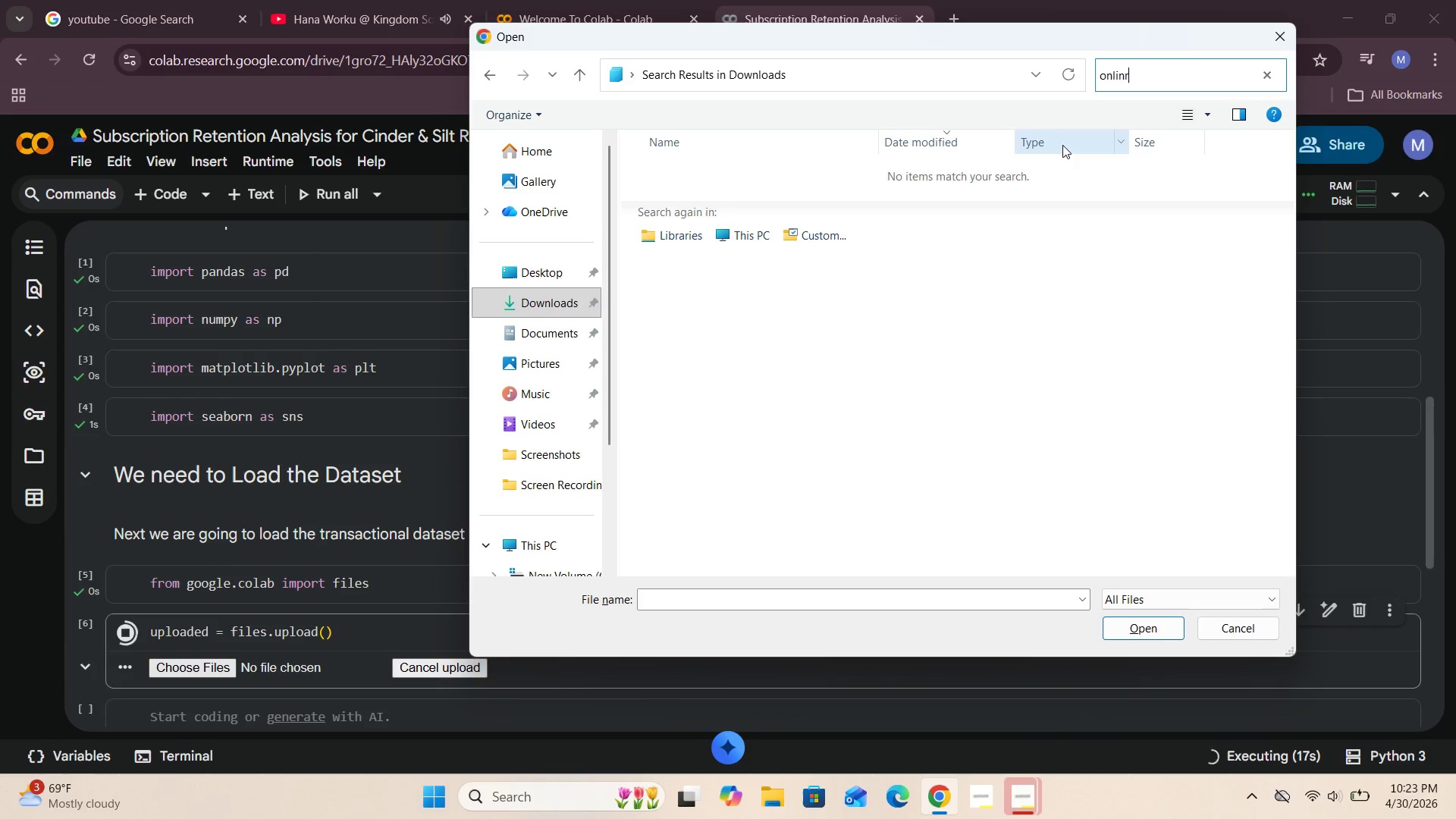 
left_click([1140, 78])
 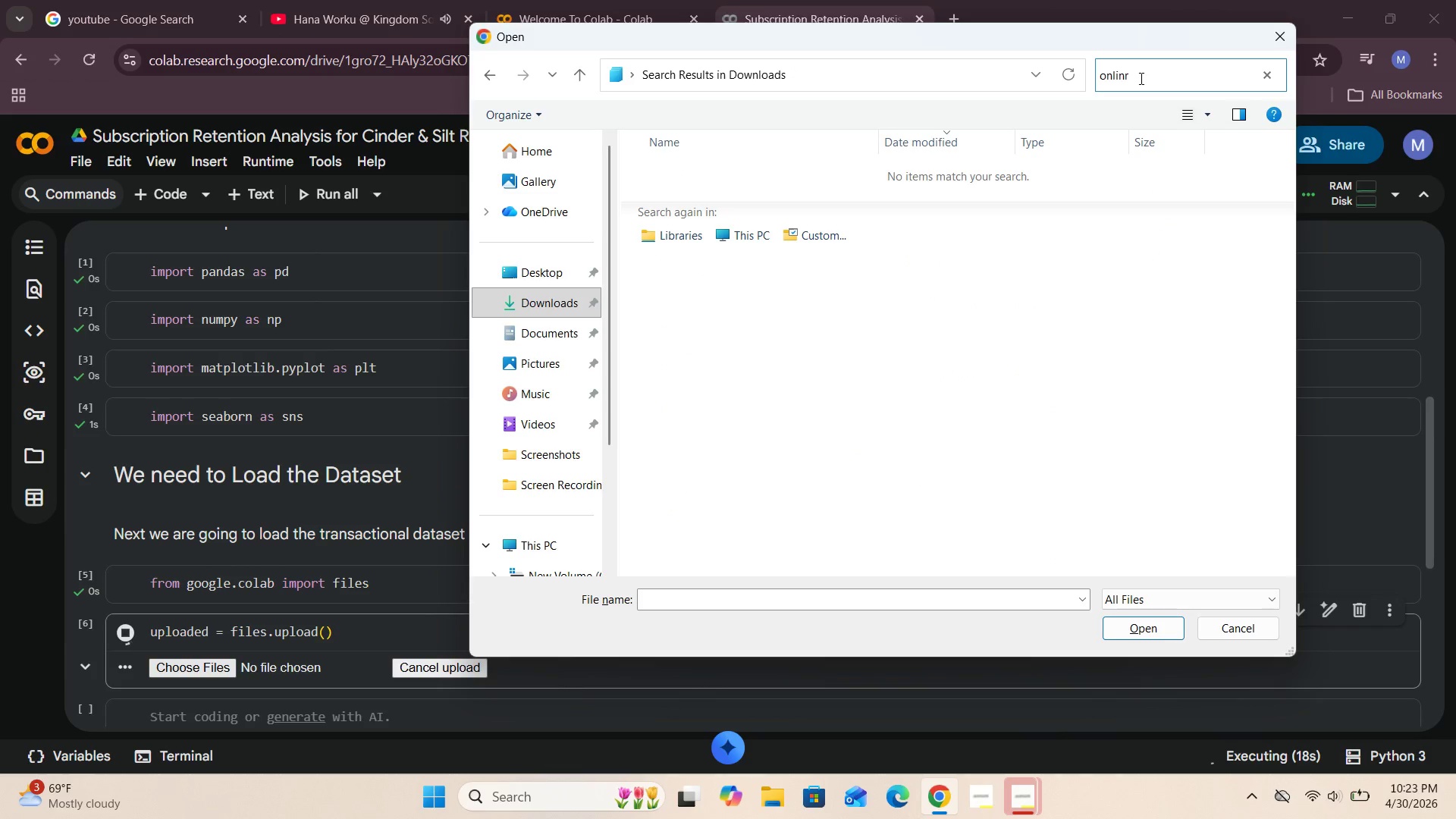 
key(Backspace)
 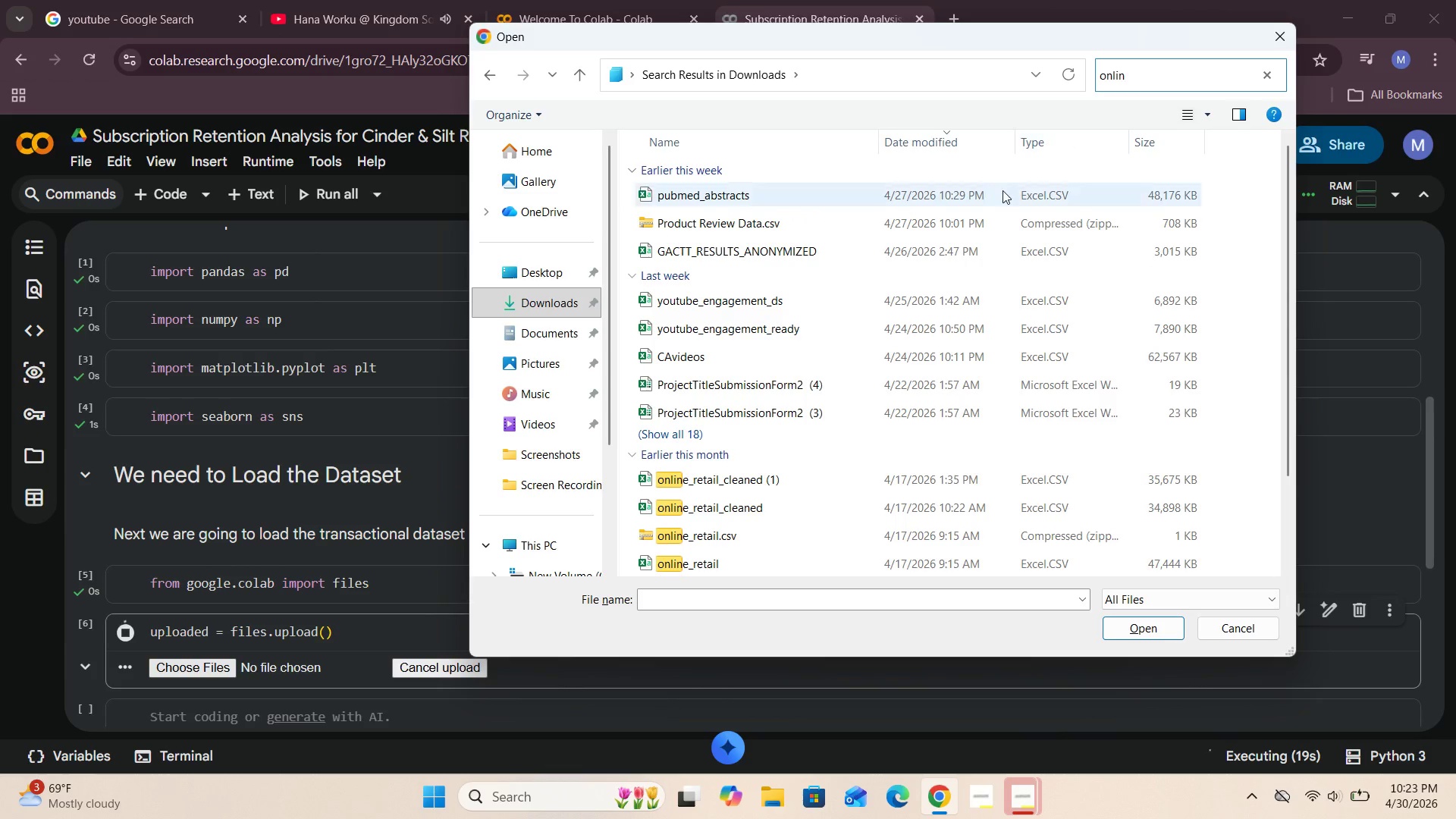 
scroll: coordinate [877, 215], scroll_direction: down, amount: 2.0
 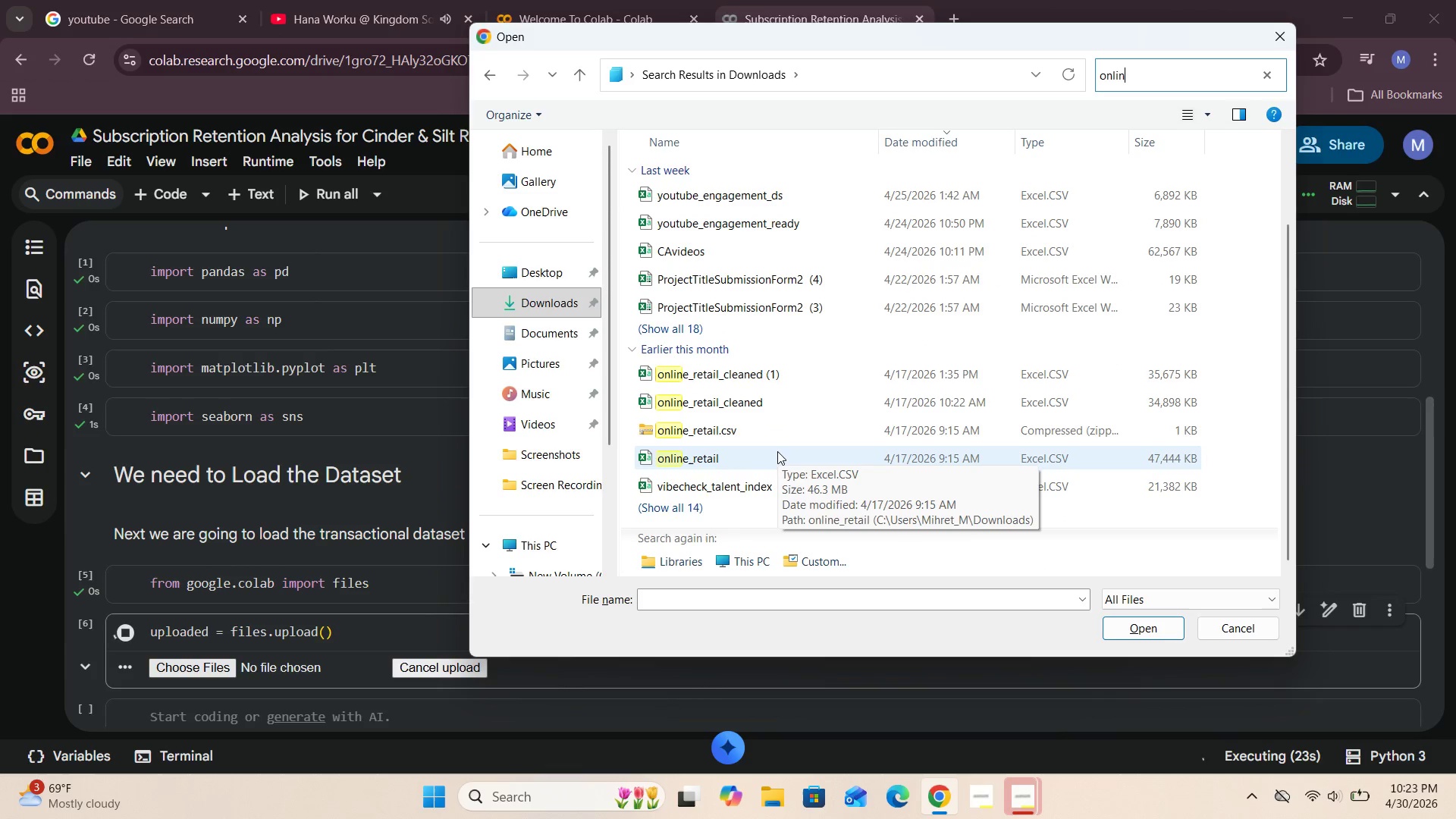 
left_click([778, 451])
 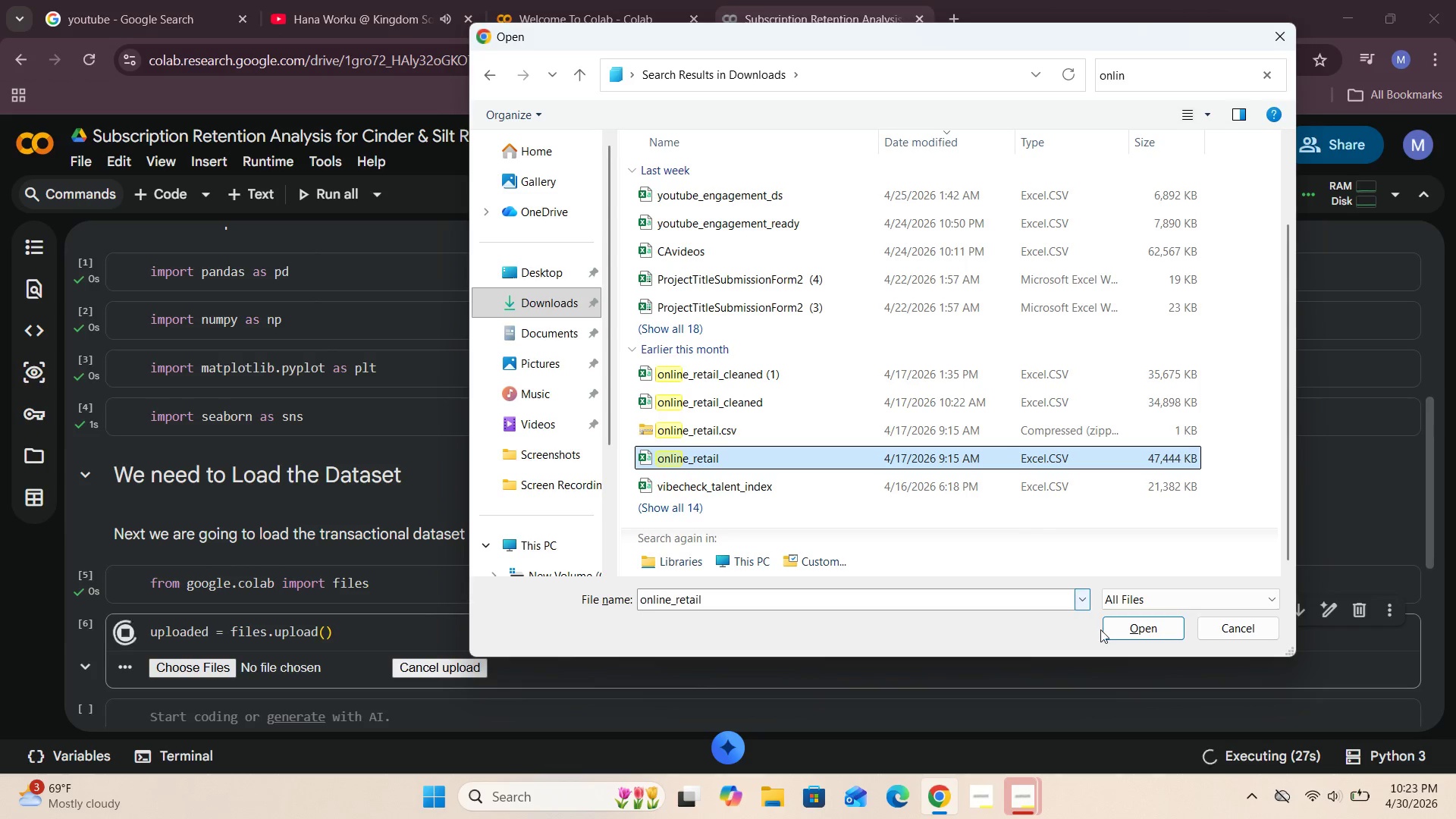 
left_click([1106, 631])
 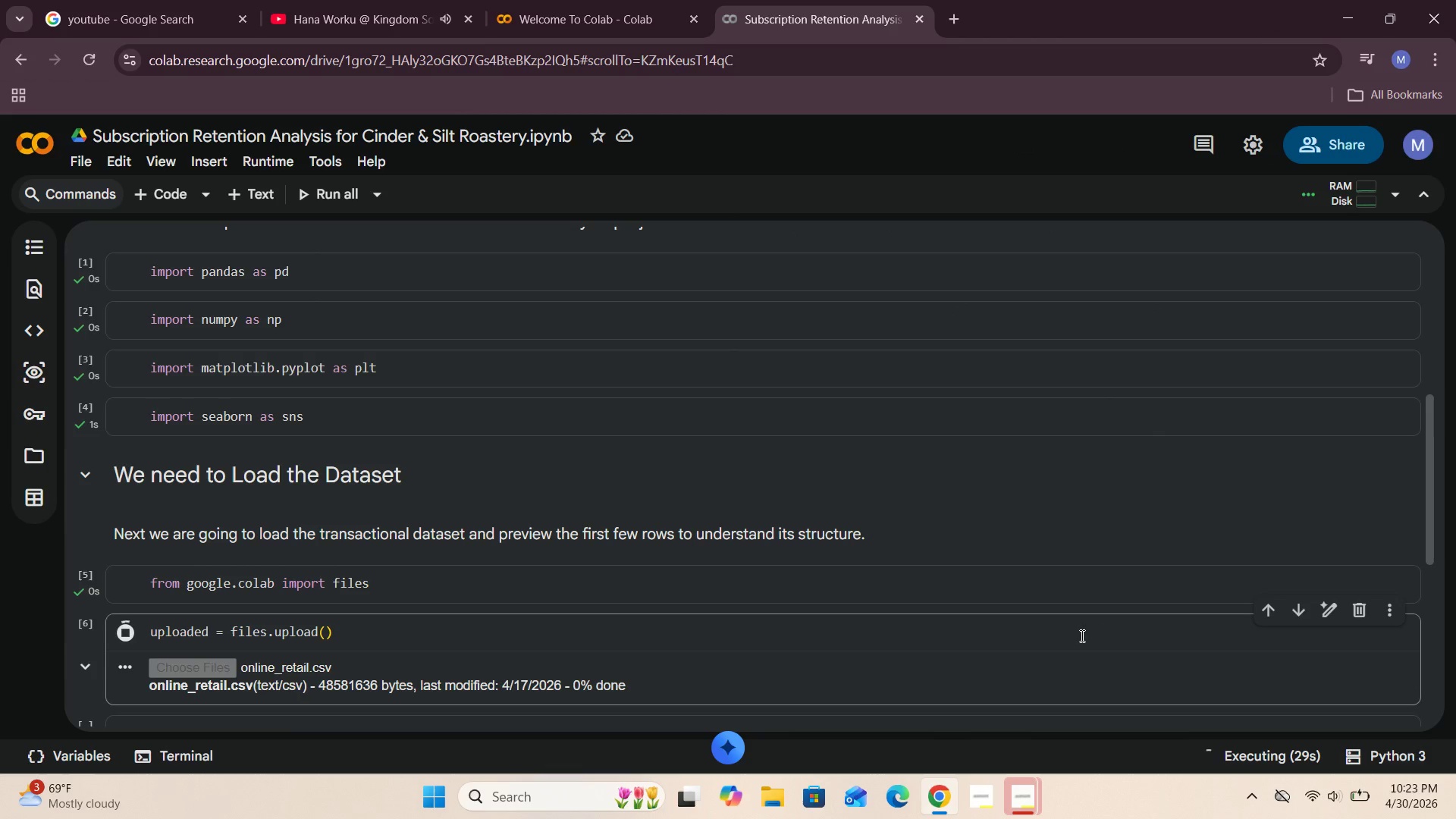 
scroll: coordinate [1041, 628], scroll_direction: down, amount: 2.0
 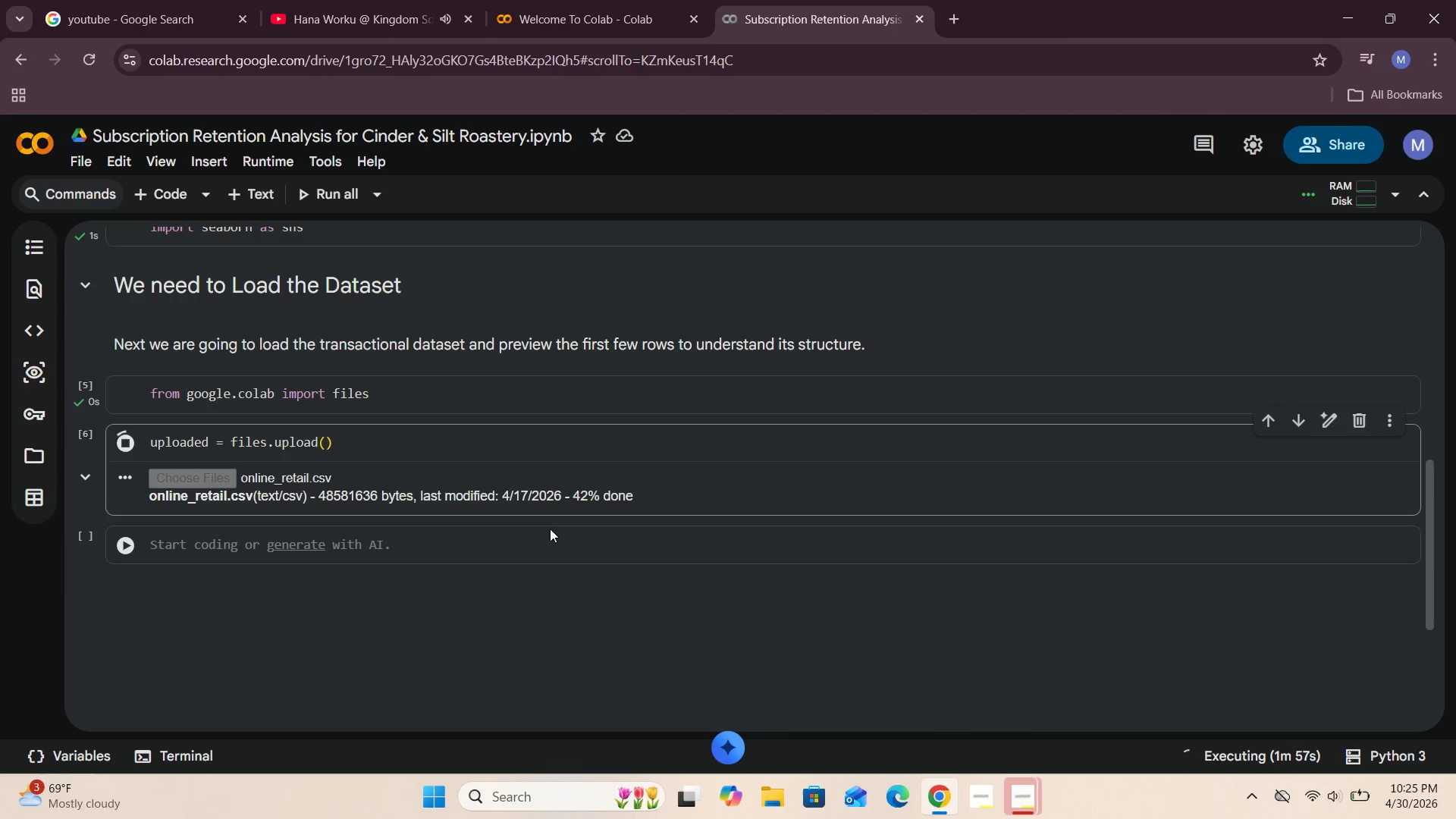 
wait(92.44)
 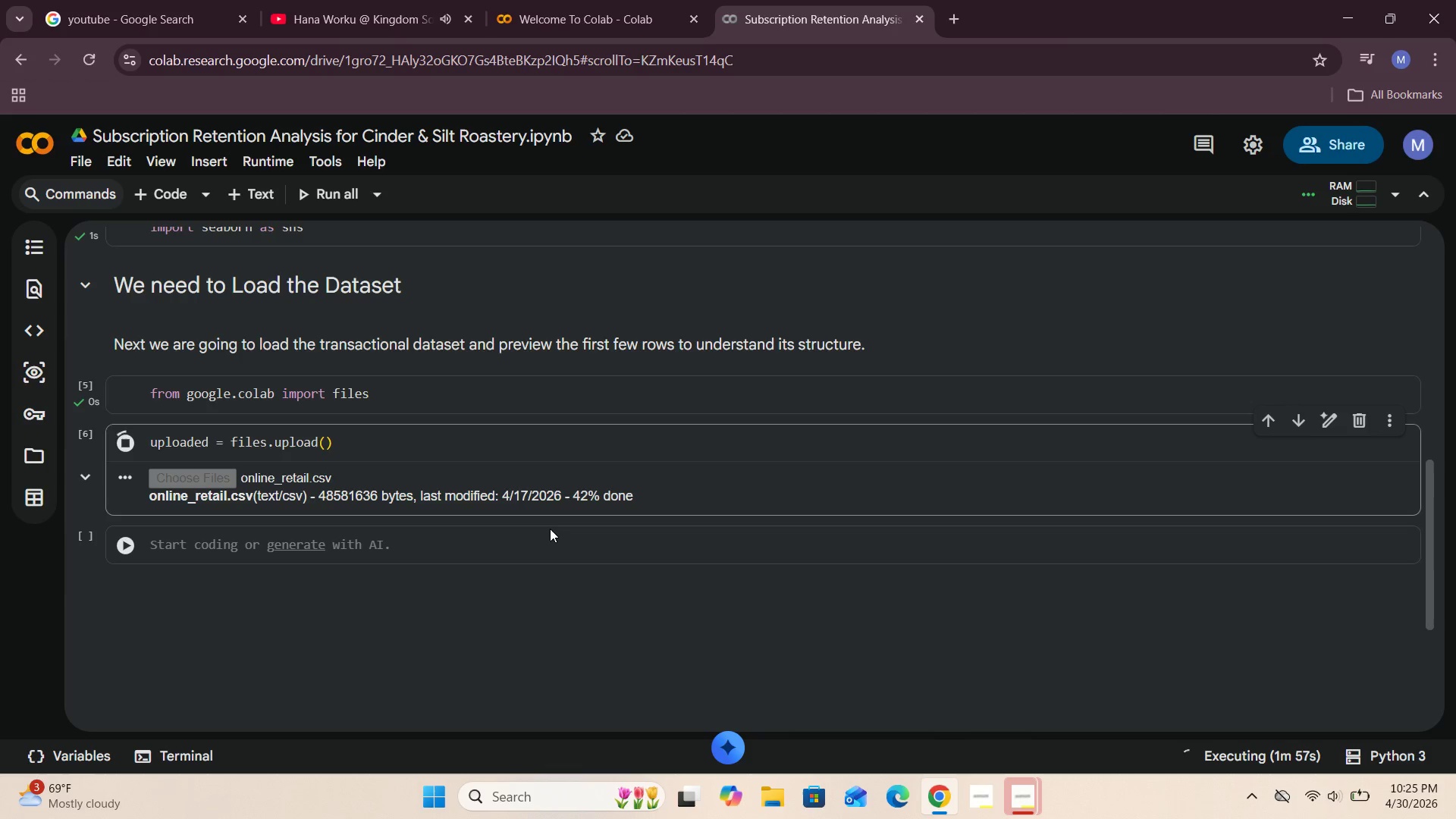 
left_click([1009, 701])